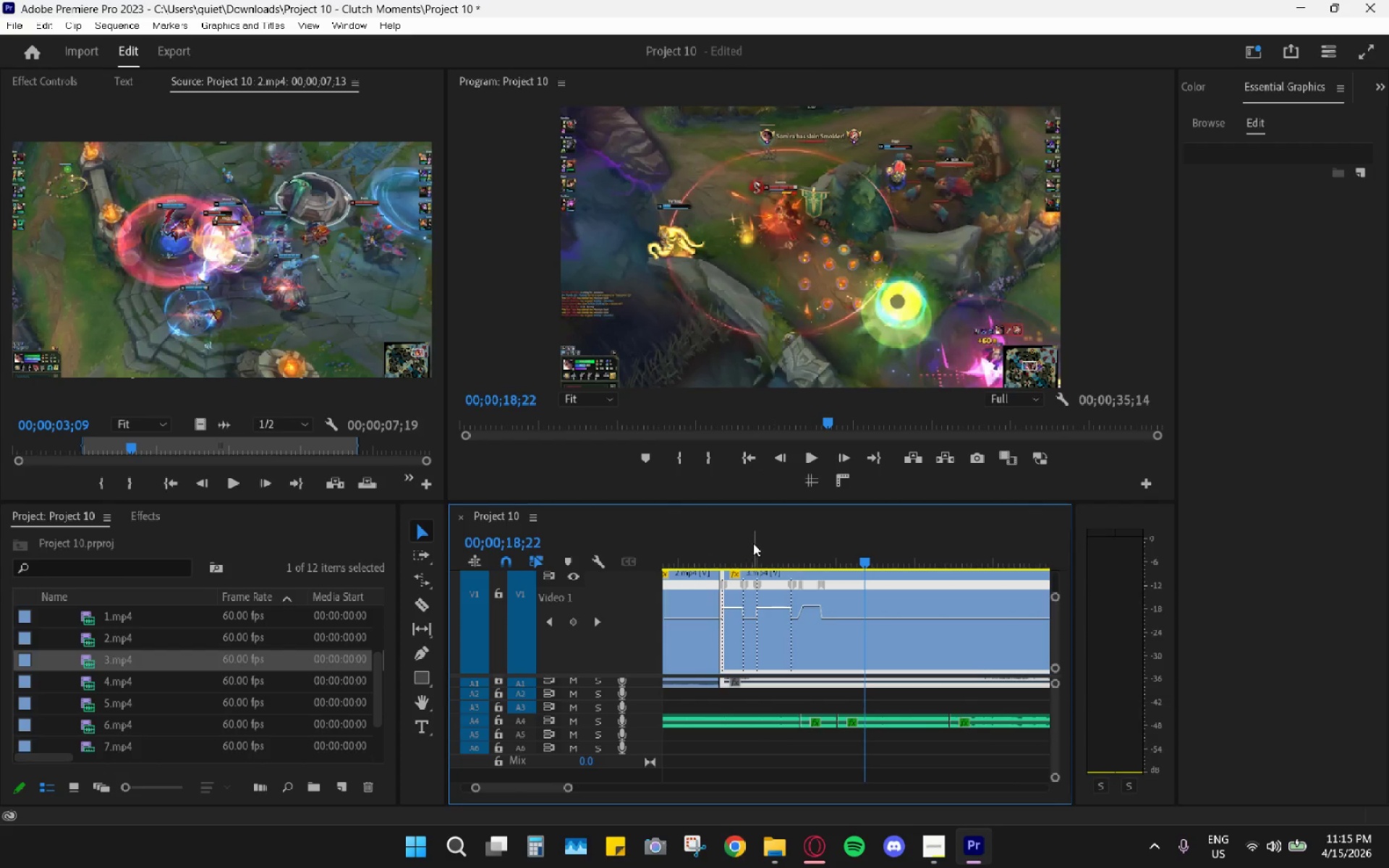 
left_click_drag(start_coordinate=[747, 551], to_coordinate=[727, 546])
 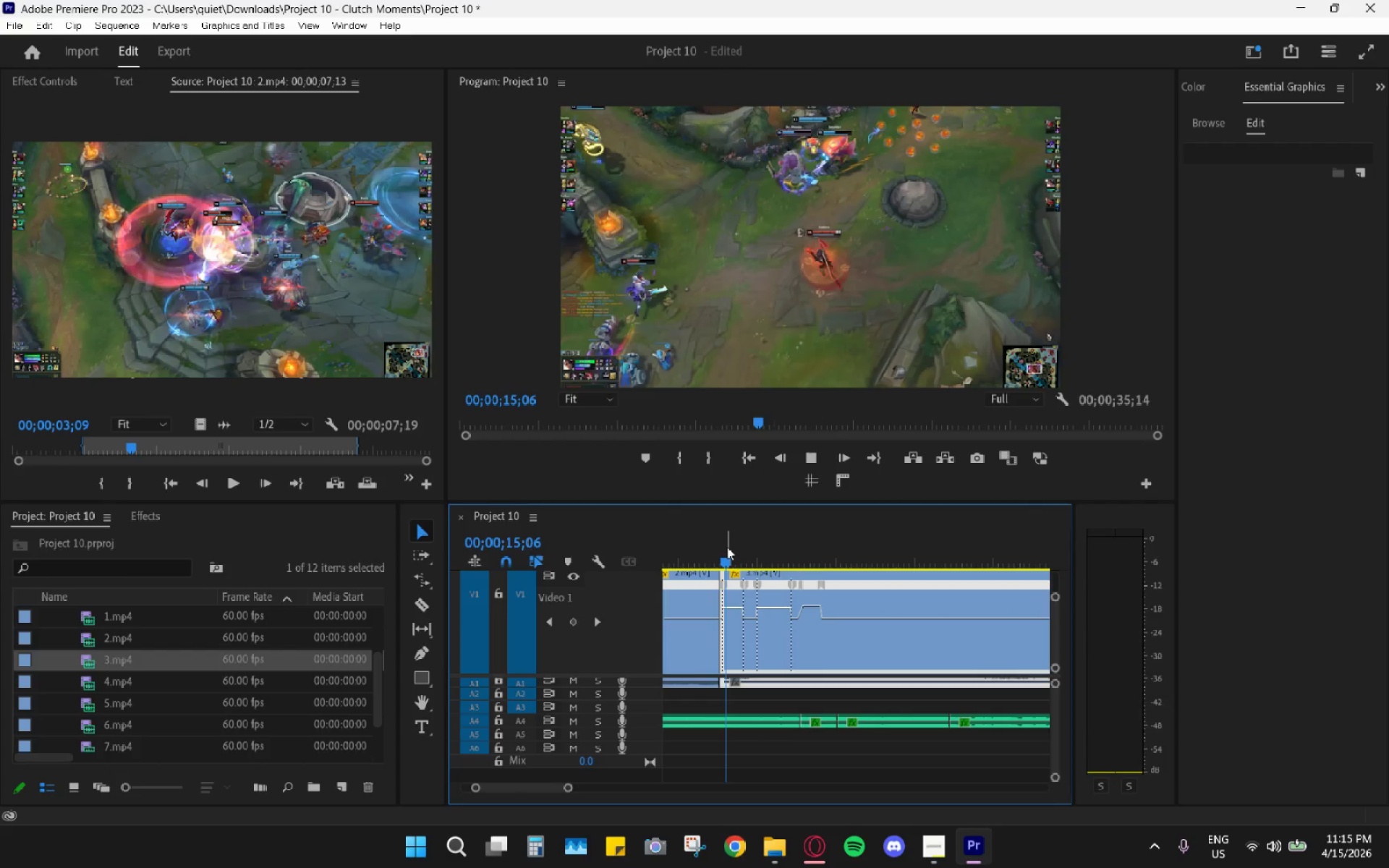 
key(Space)
 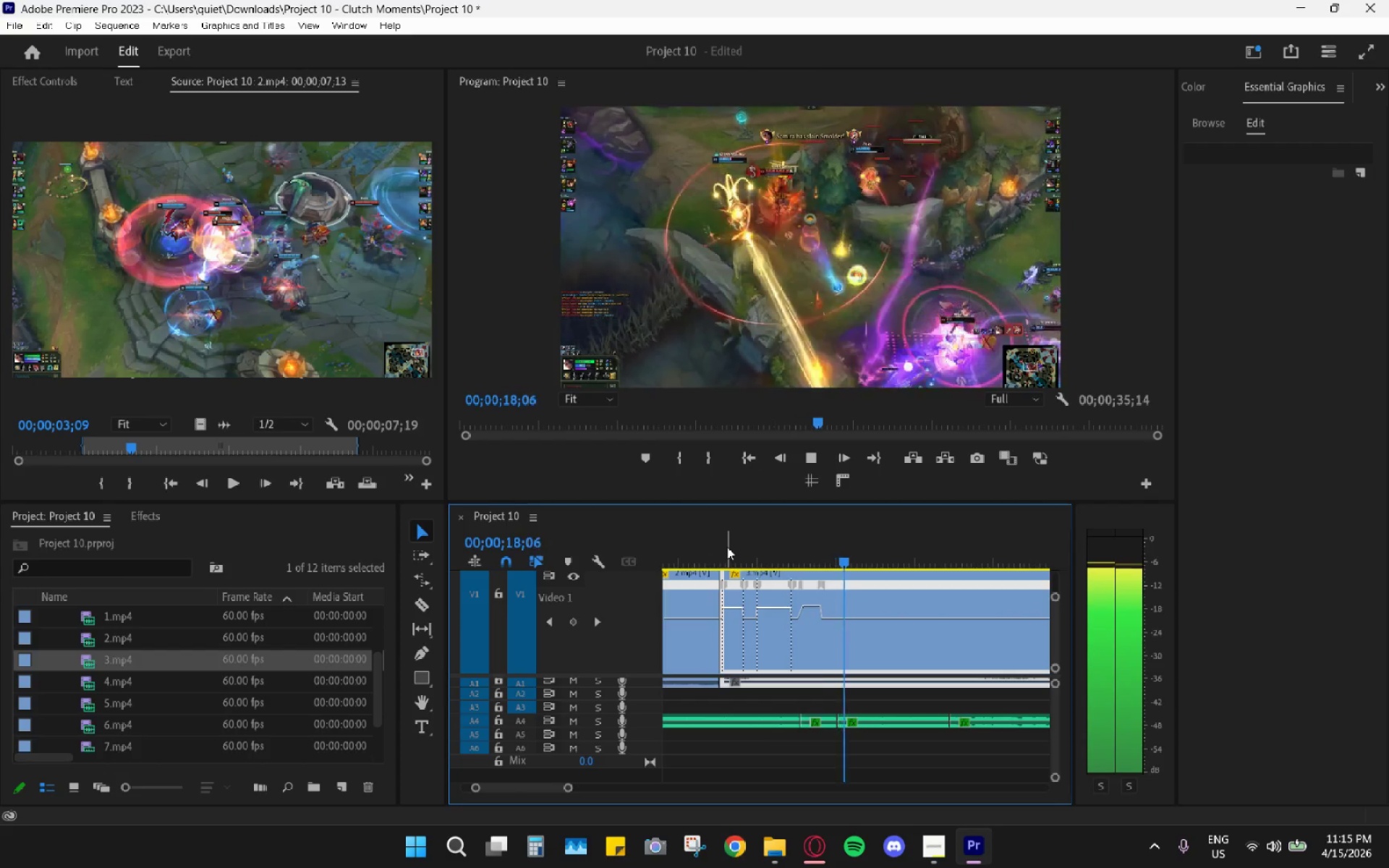 
key(Space)
 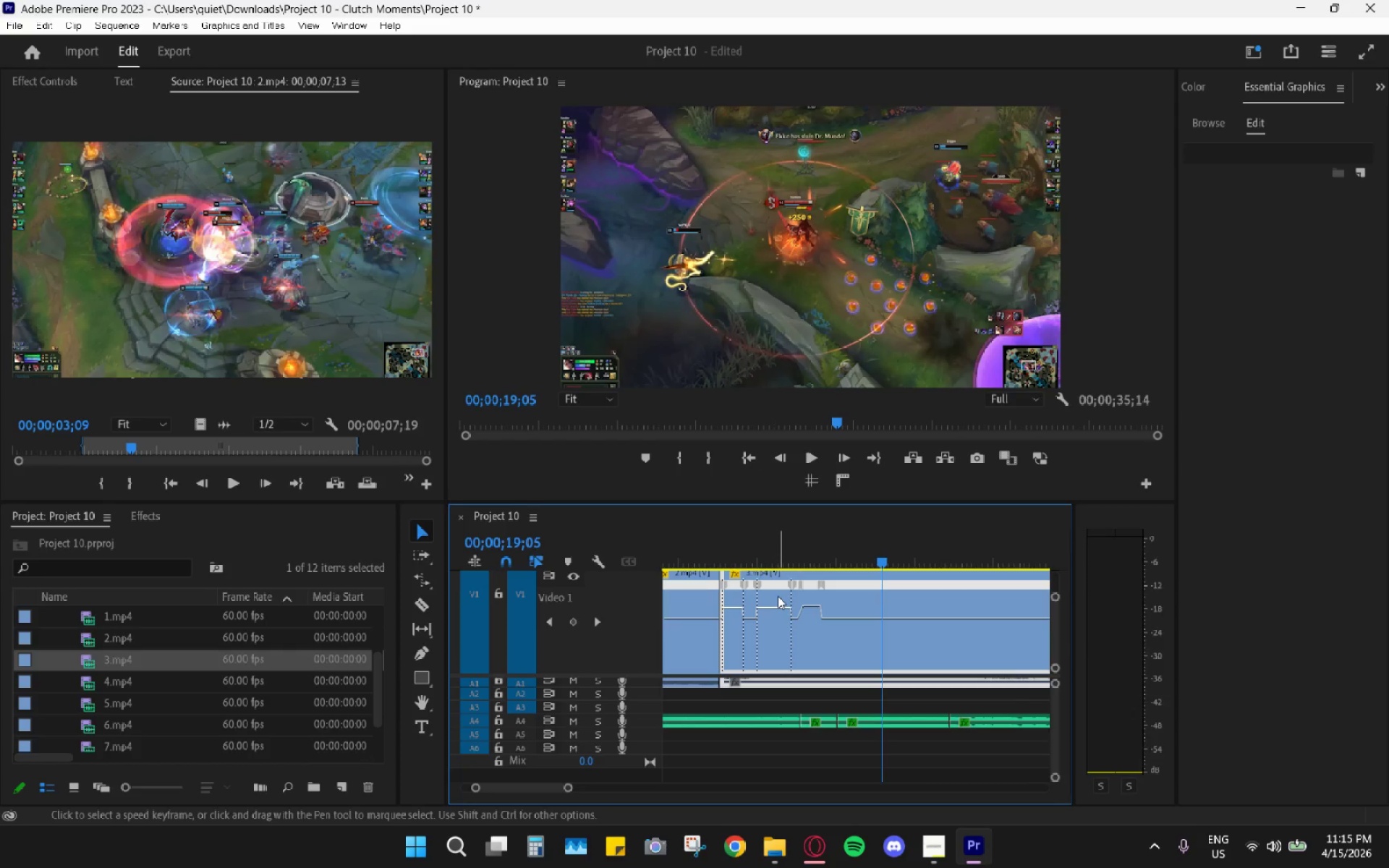 
hold_key(key=AltLeft, duration=0.34)
scroll: coordinate [772, 616], scroll_direction: down, amount: 5.0
 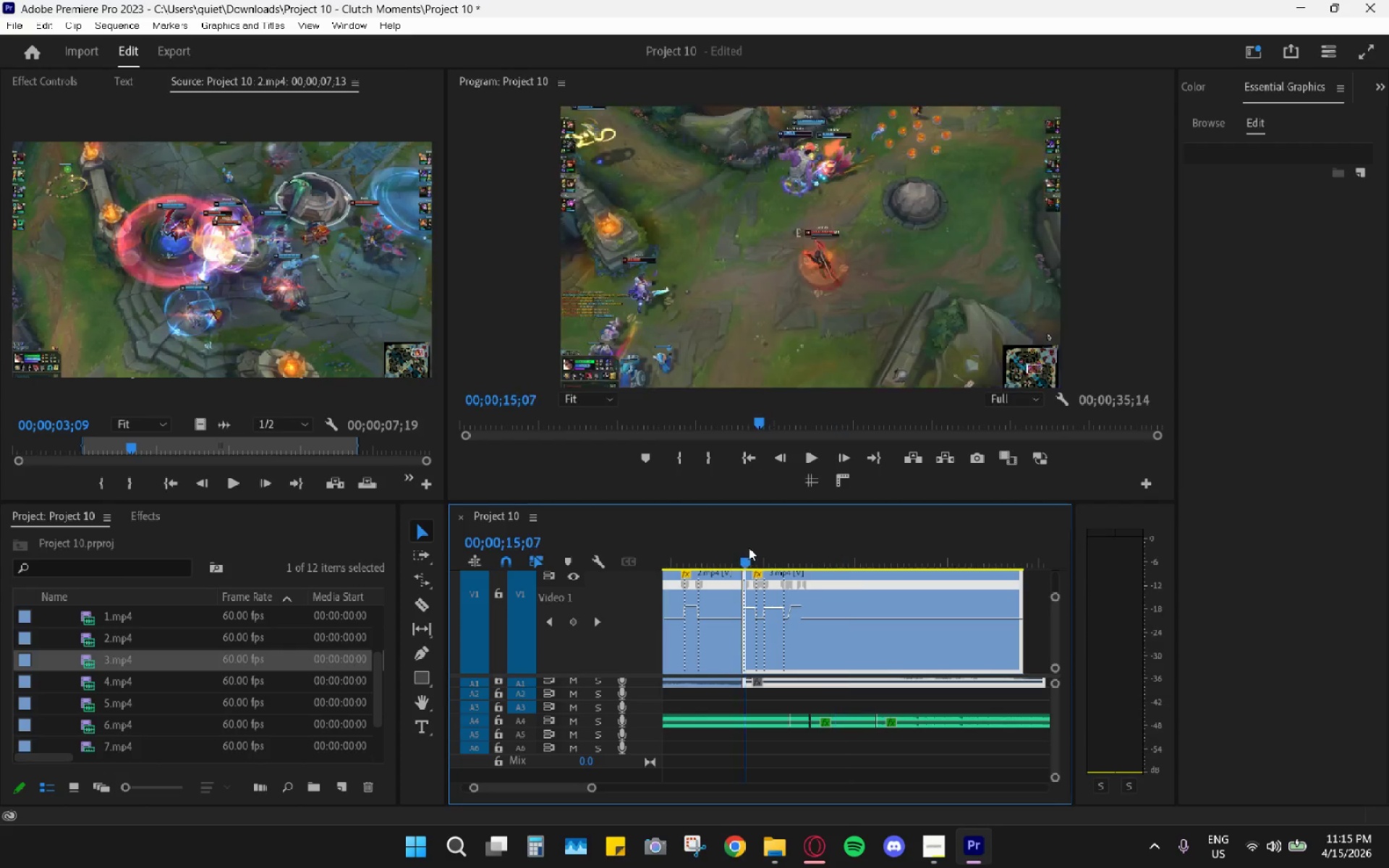 
key(Space)
 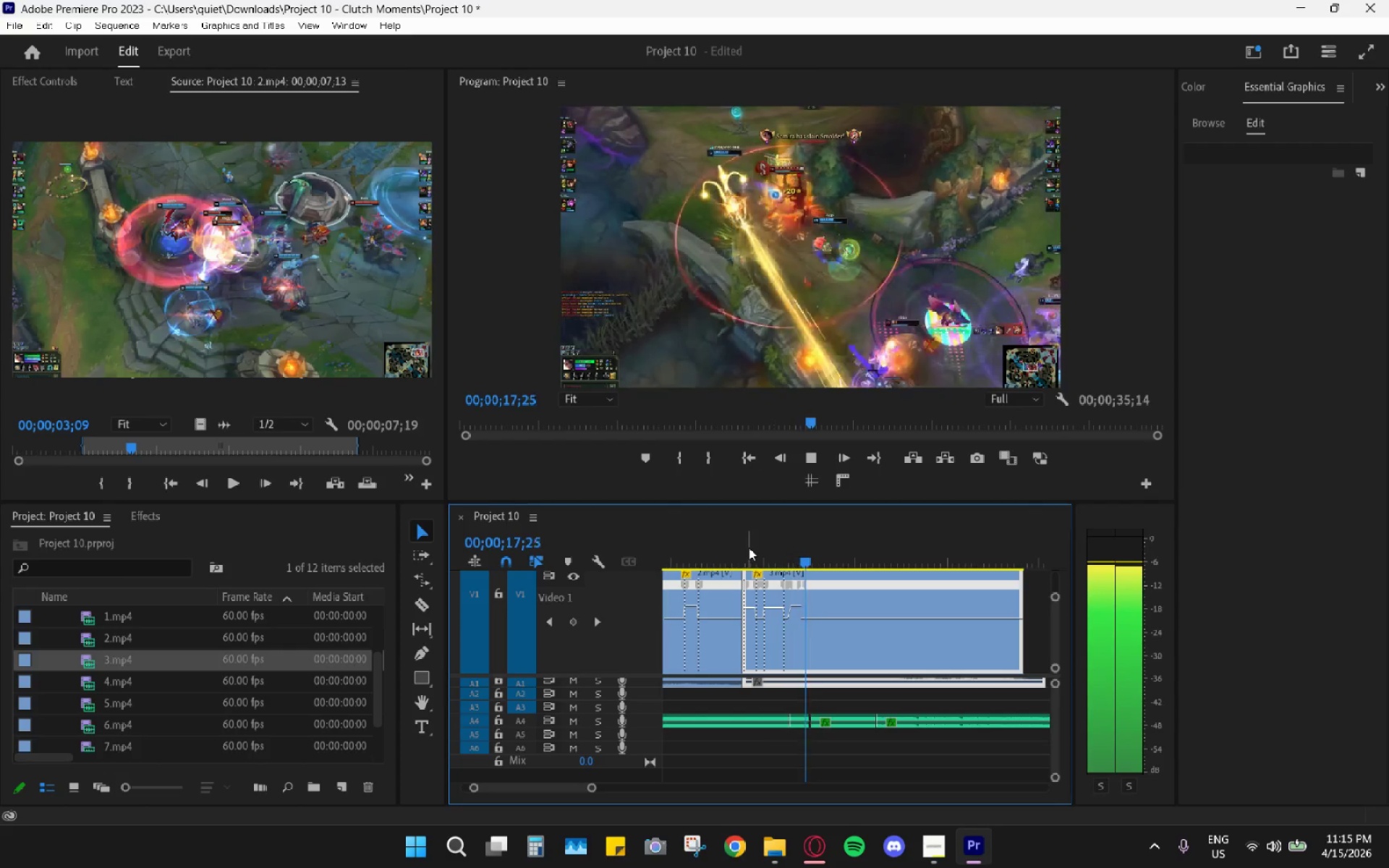 
key(Space)
 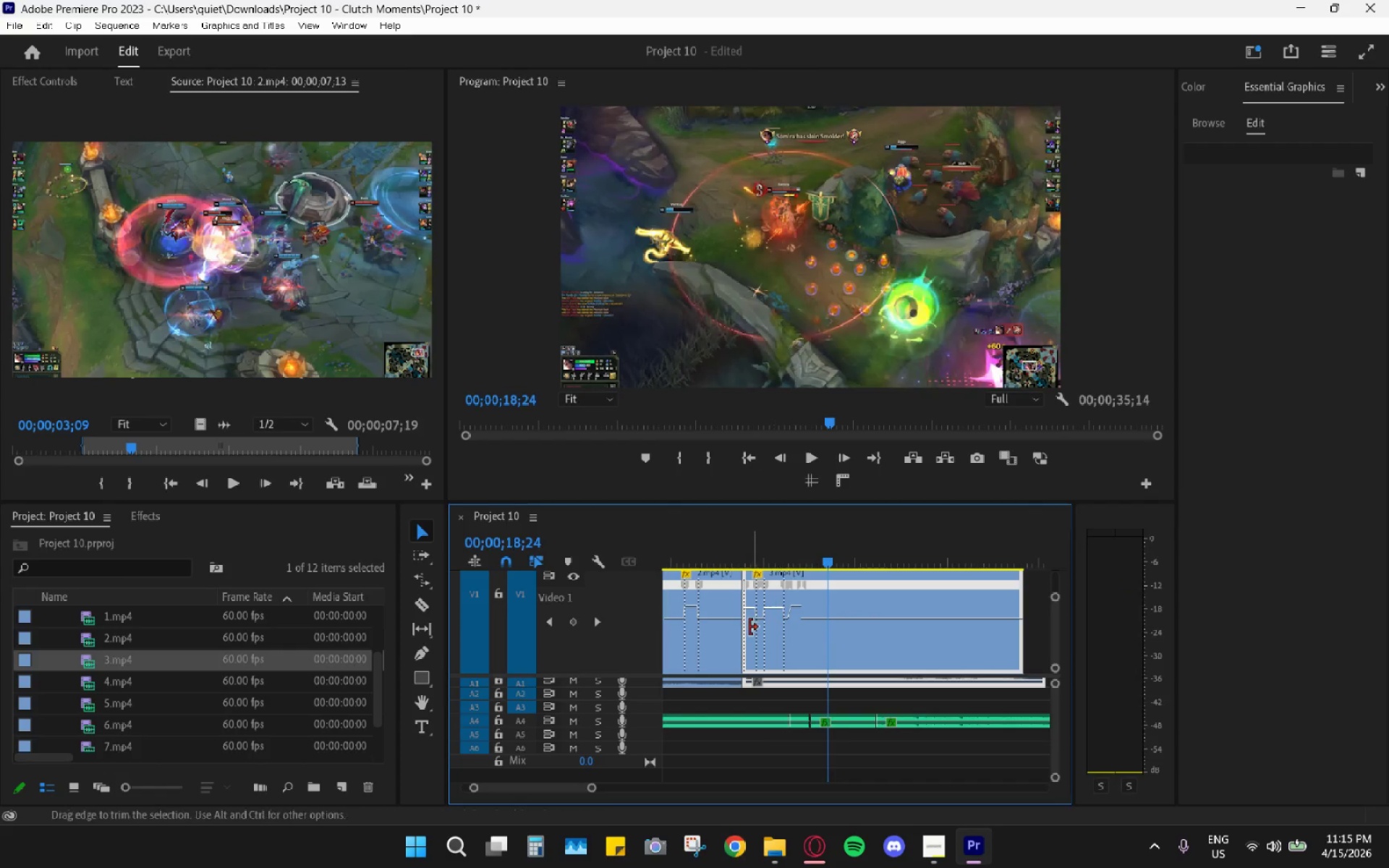 
scroll: coordinate [747, 643], scroll_direction: up, amount: 4.0
 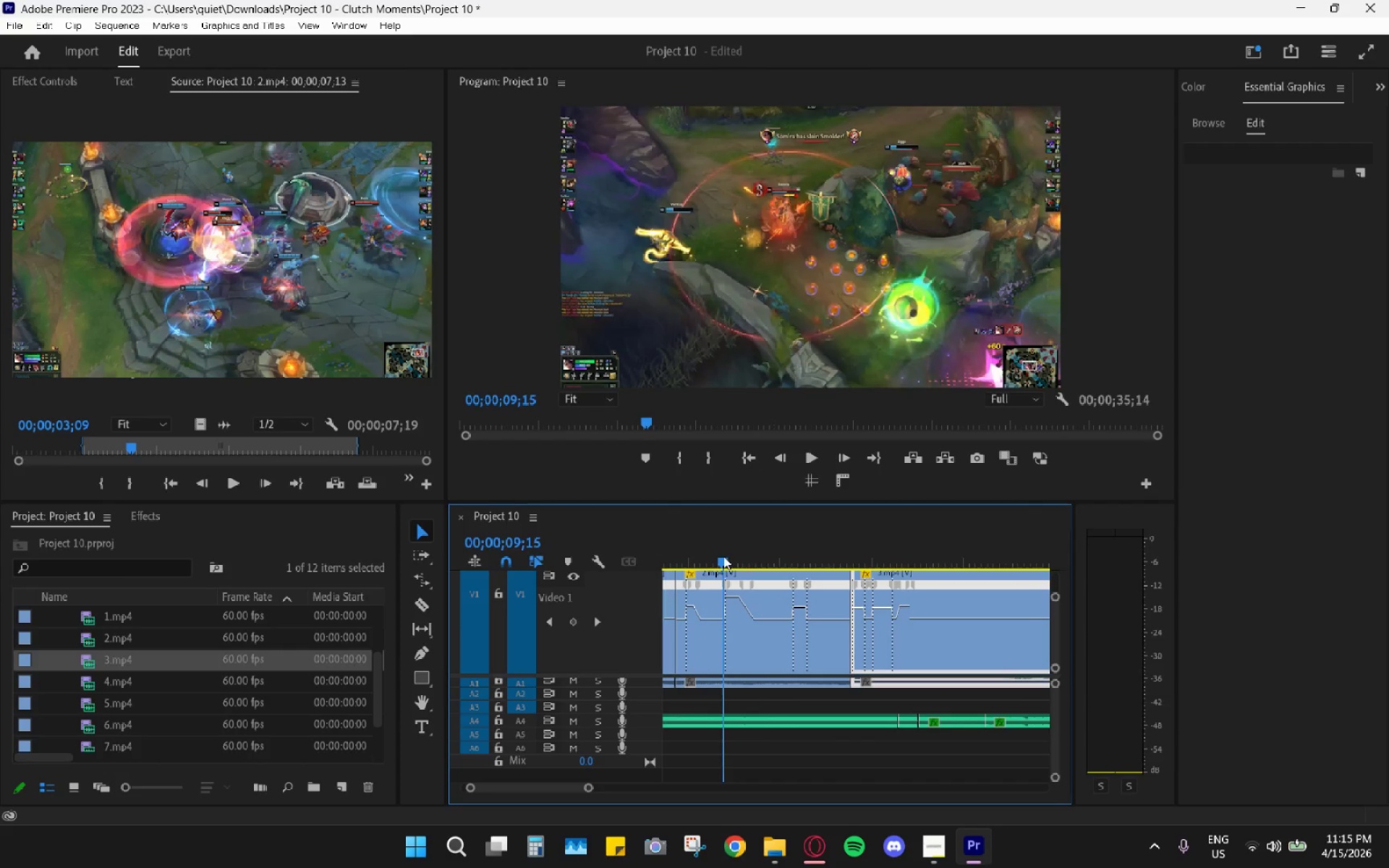 
key(Space)
 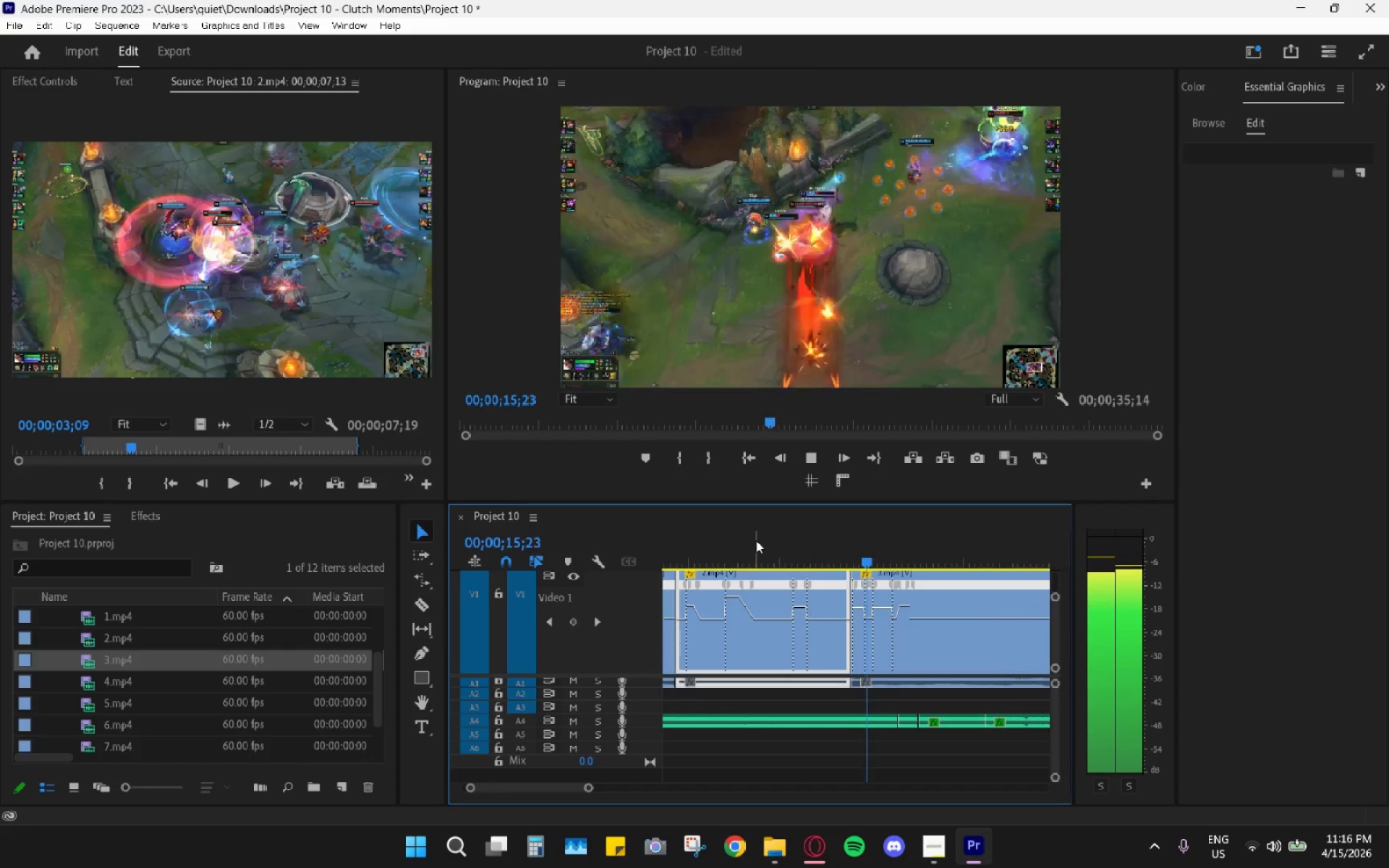 
wait(11.48)
 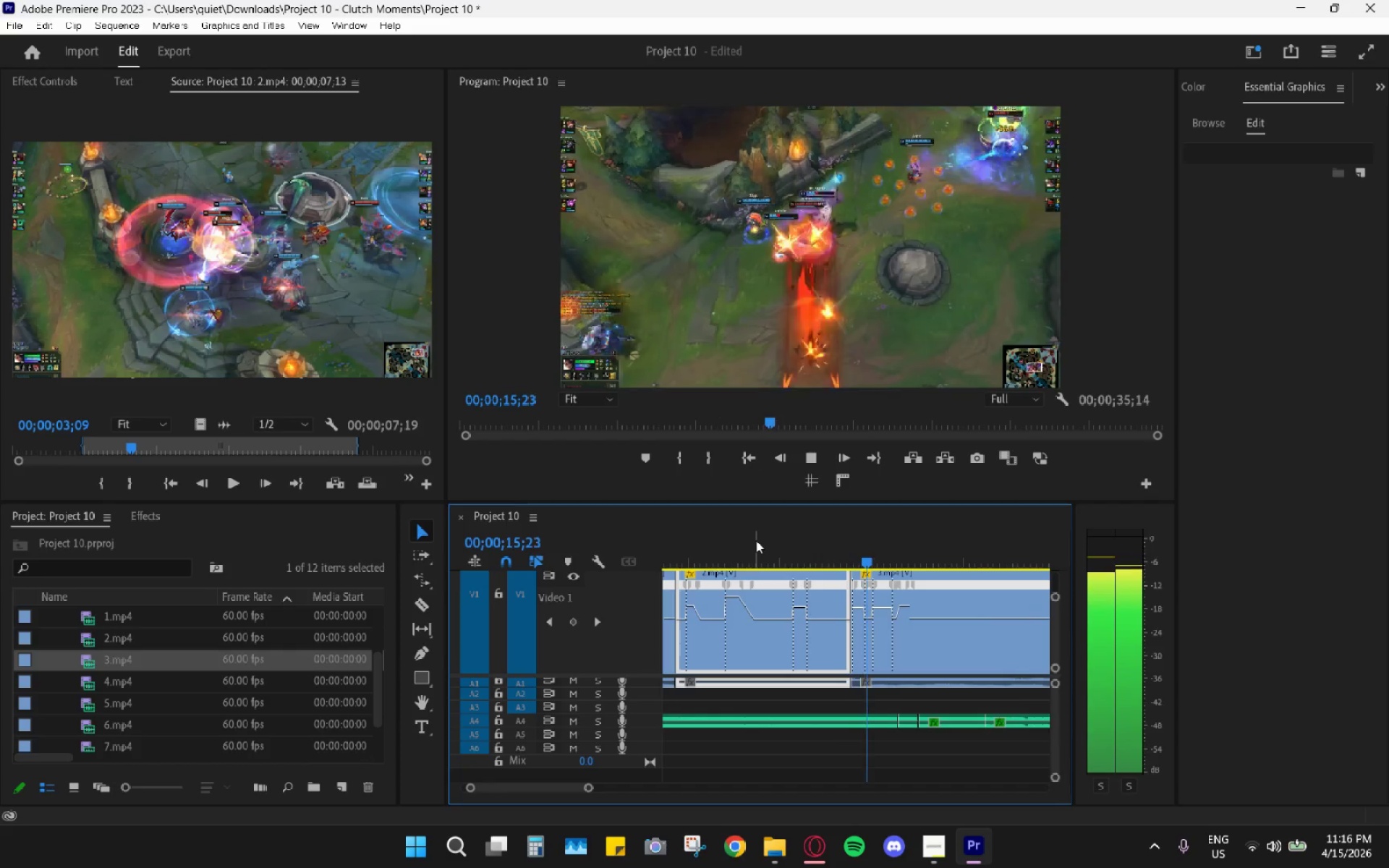 
key(Space)
 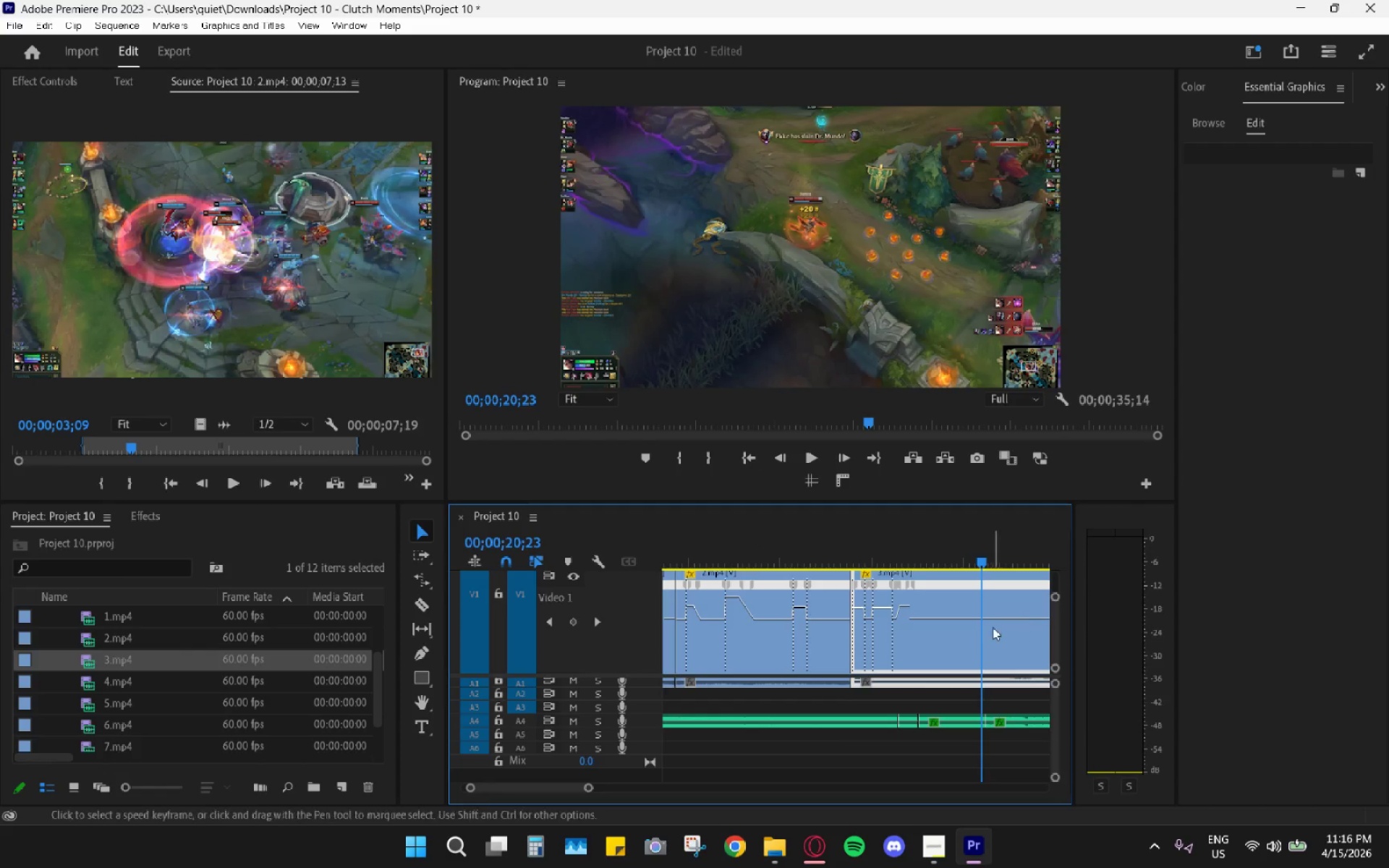 
key(C)
 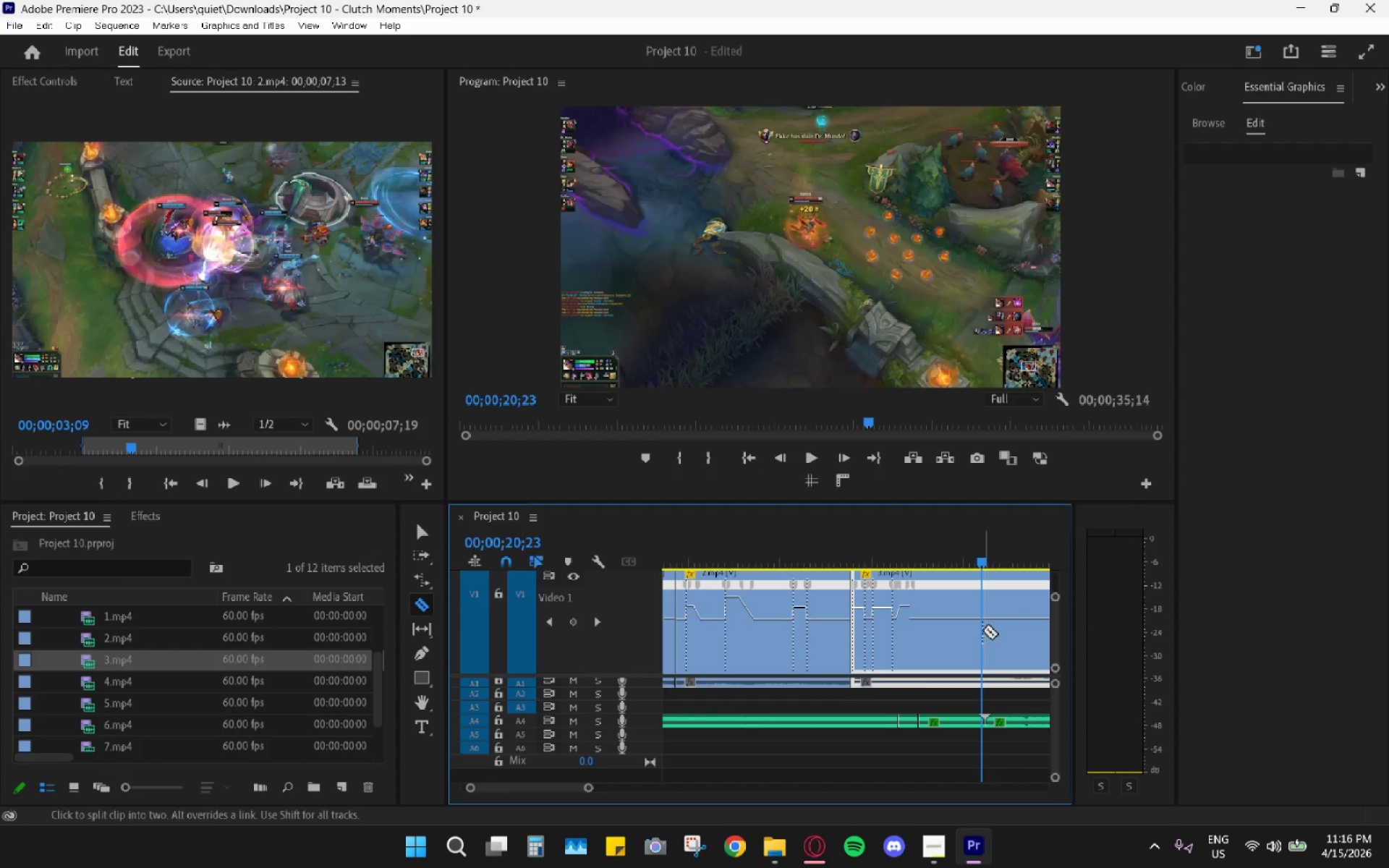 
left_click([982, 630])
 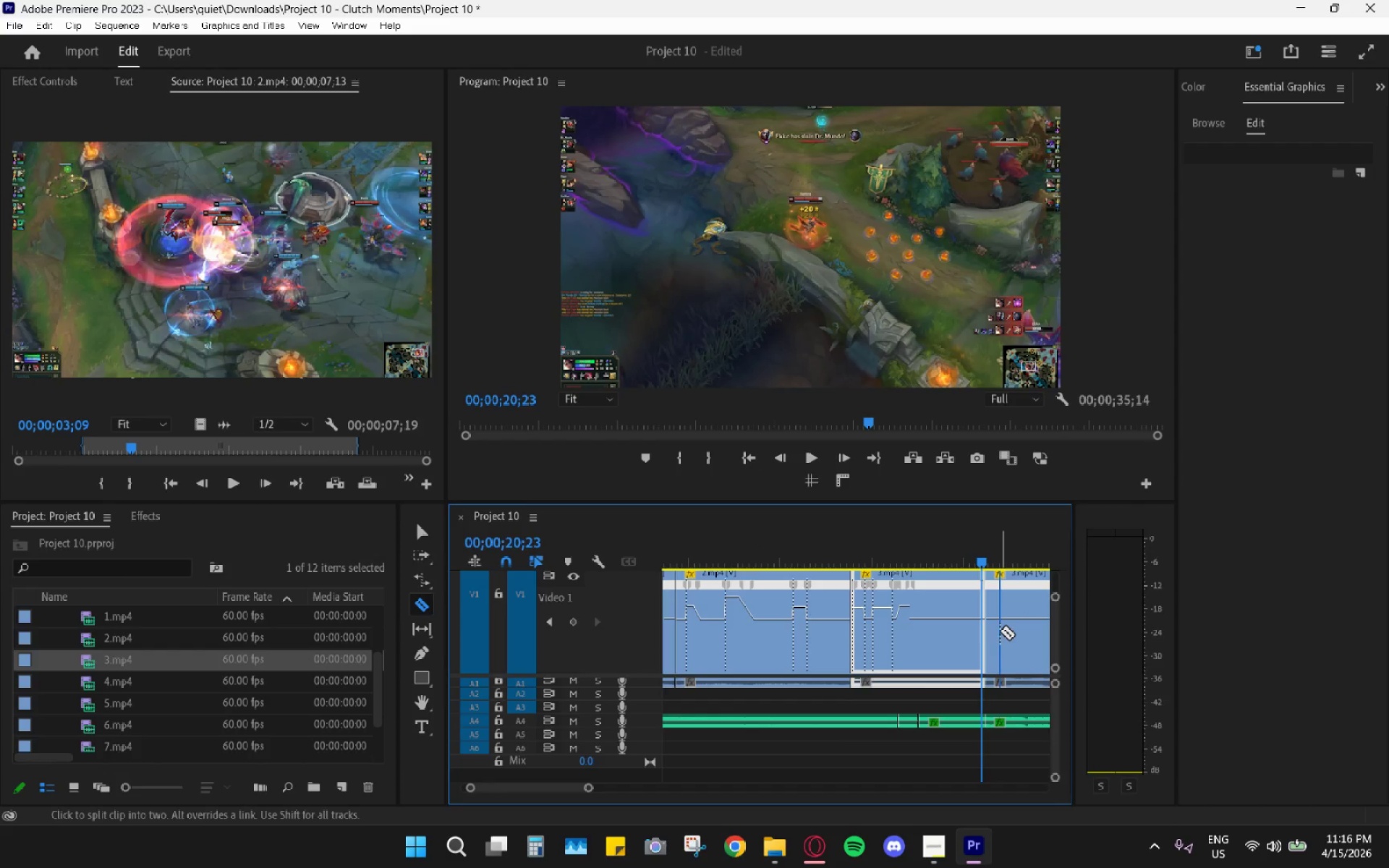 
scroll: coordinate [1000, 631], scroll_direction: down, amount: 1.0
 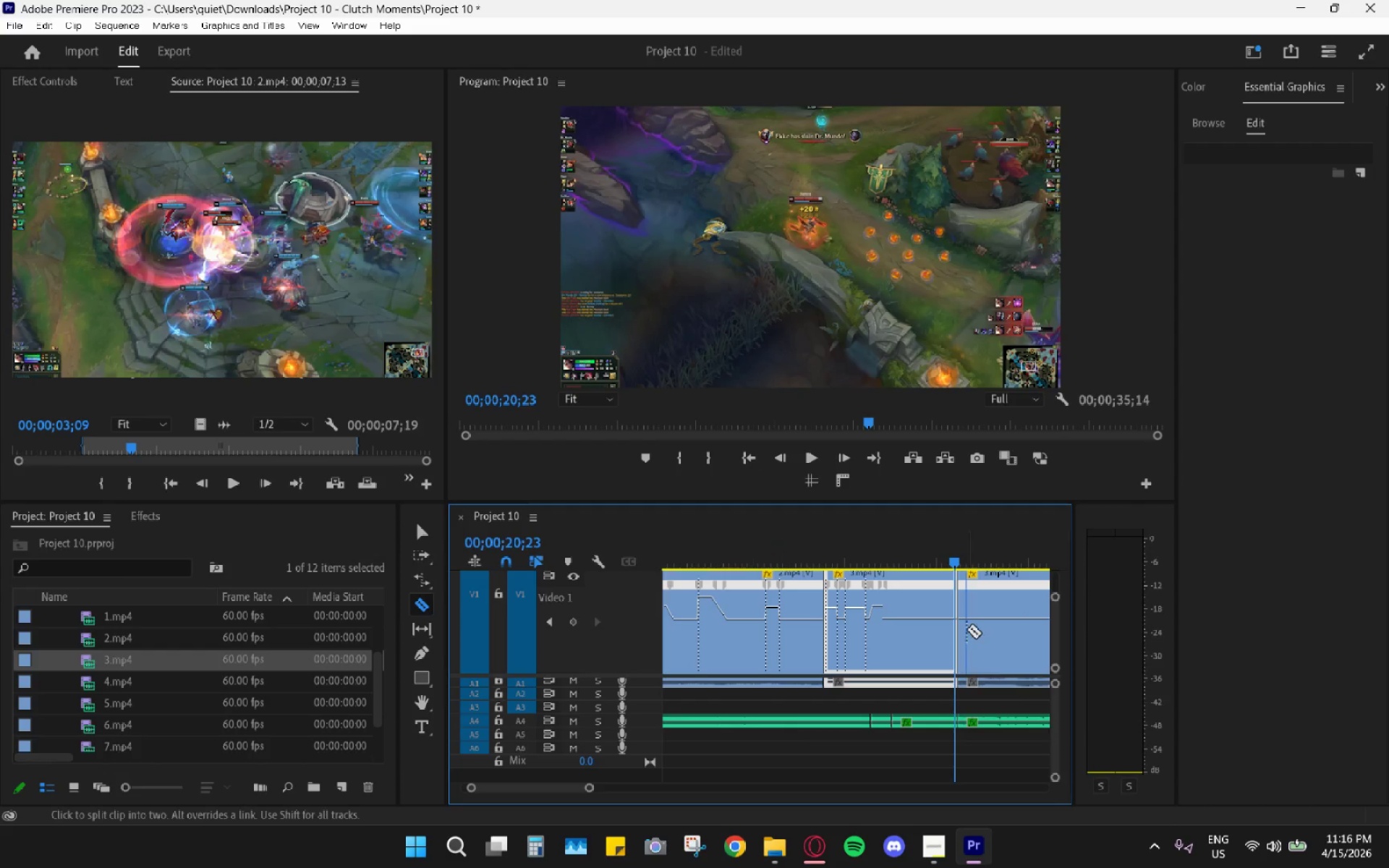 
hold_key(key=AltLeft, duration=1.08)
 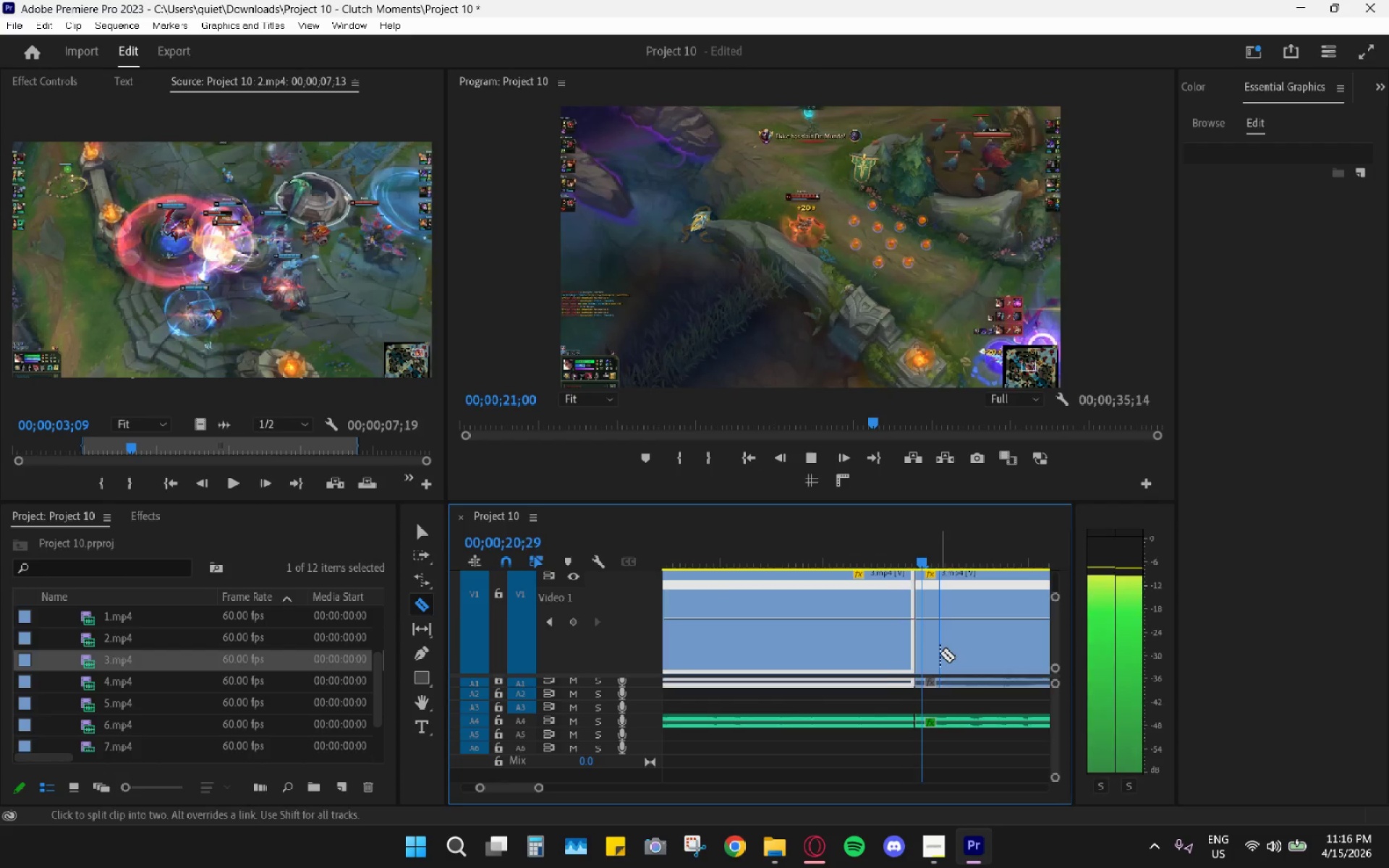 
key(Space)
 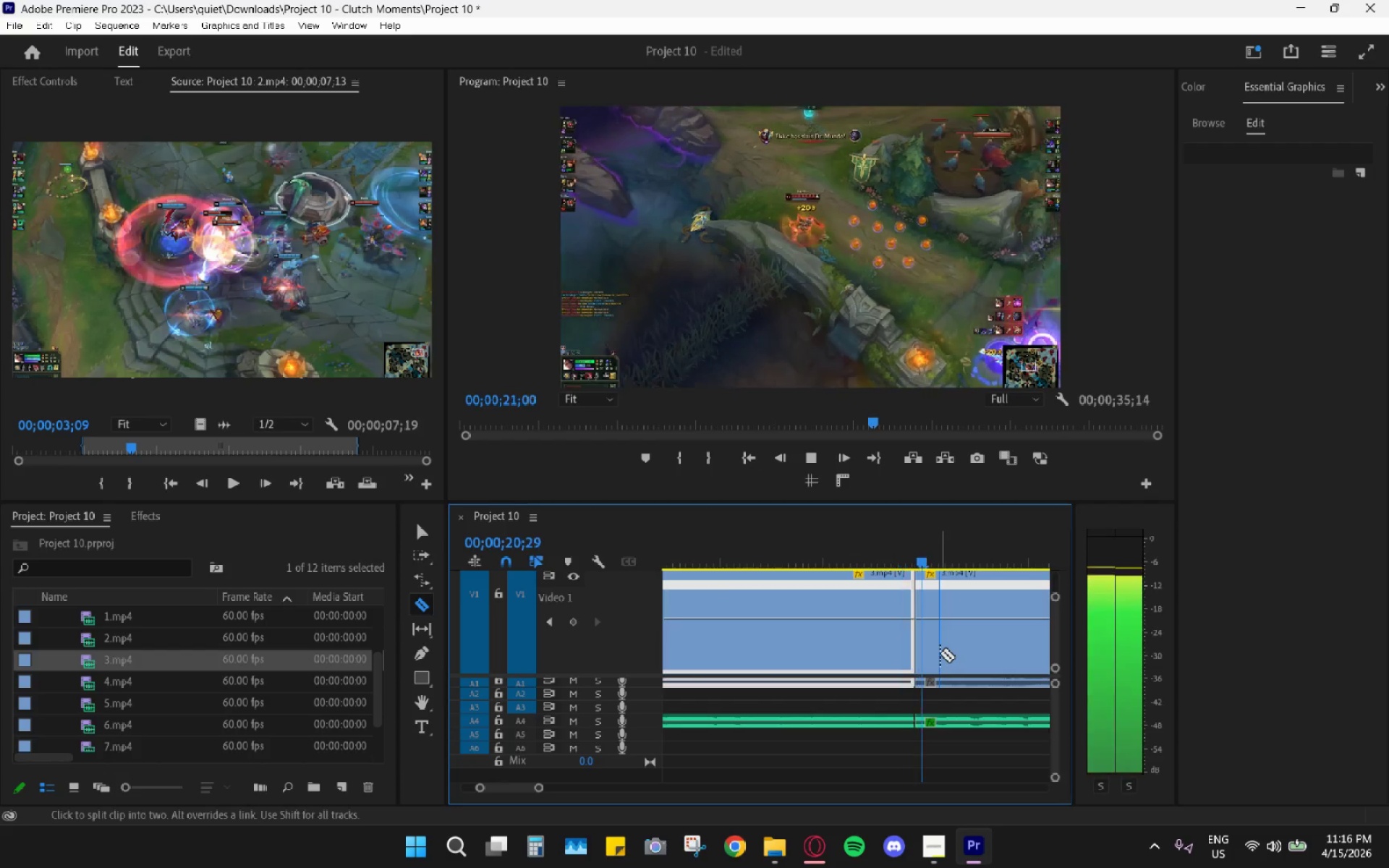 
scroll: coordinate [943, 652], scroll_direction: up, amount: 14.0
 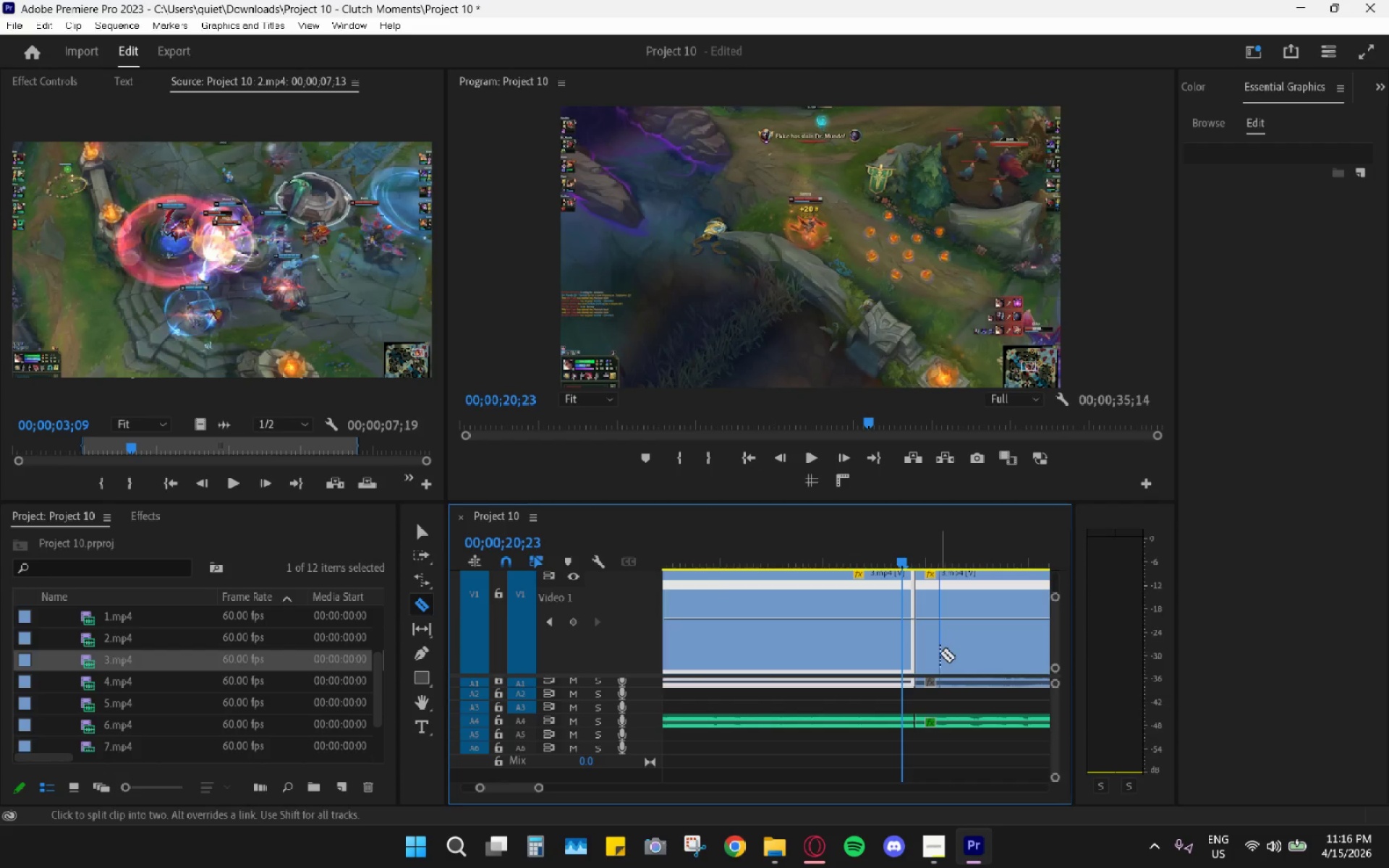 
key(Space)
 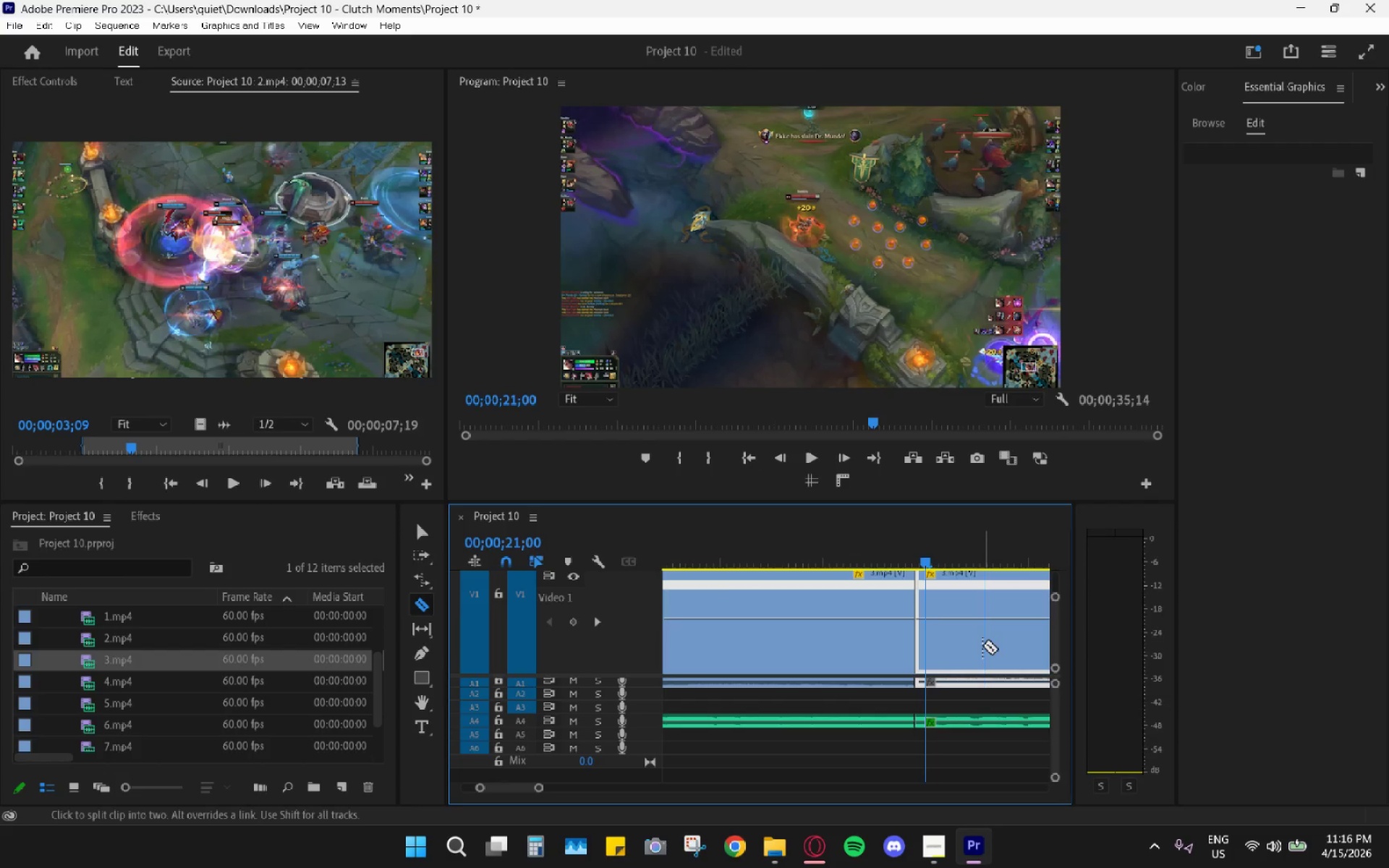 
key(V)
 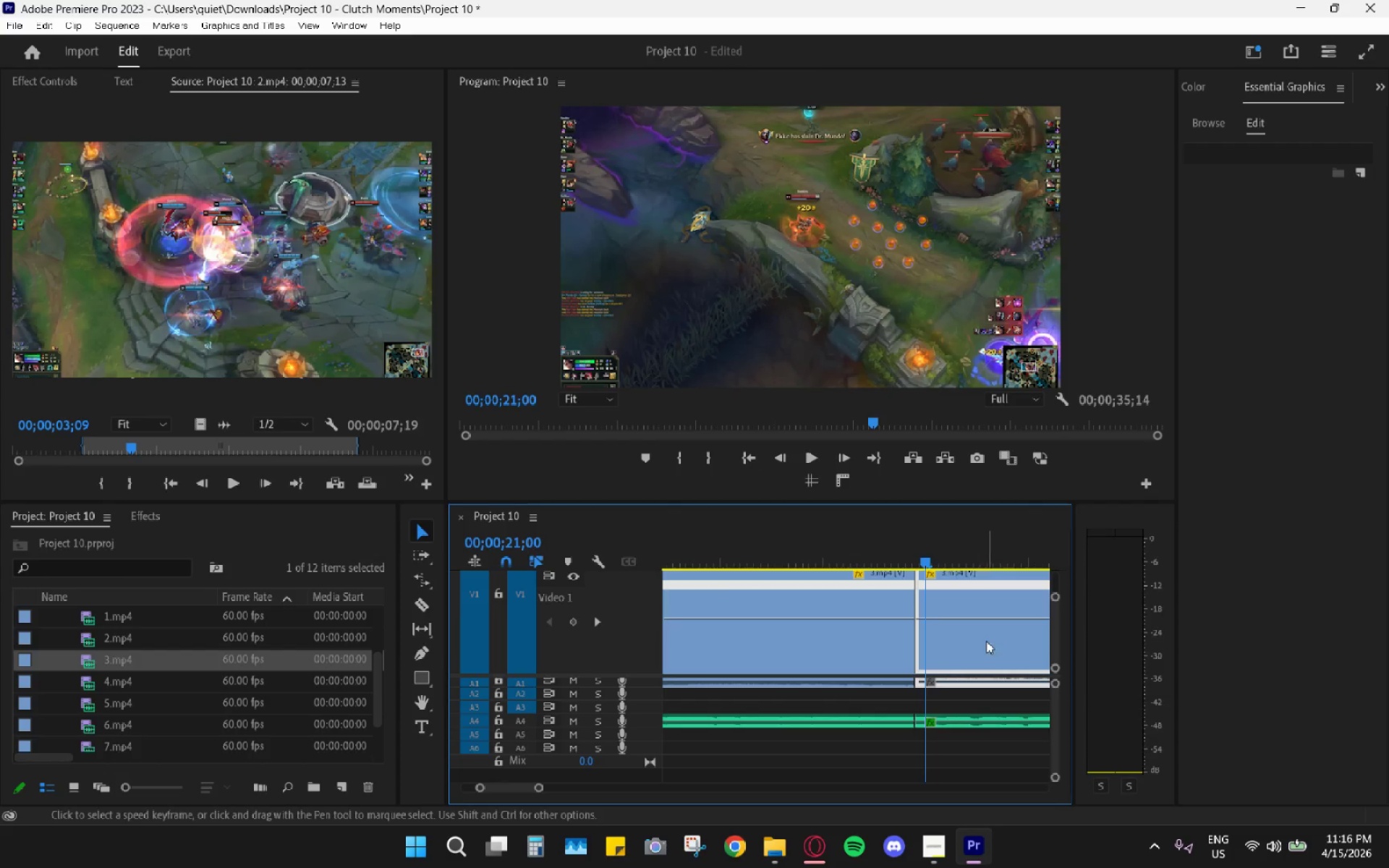 
left_click([986, 641])
 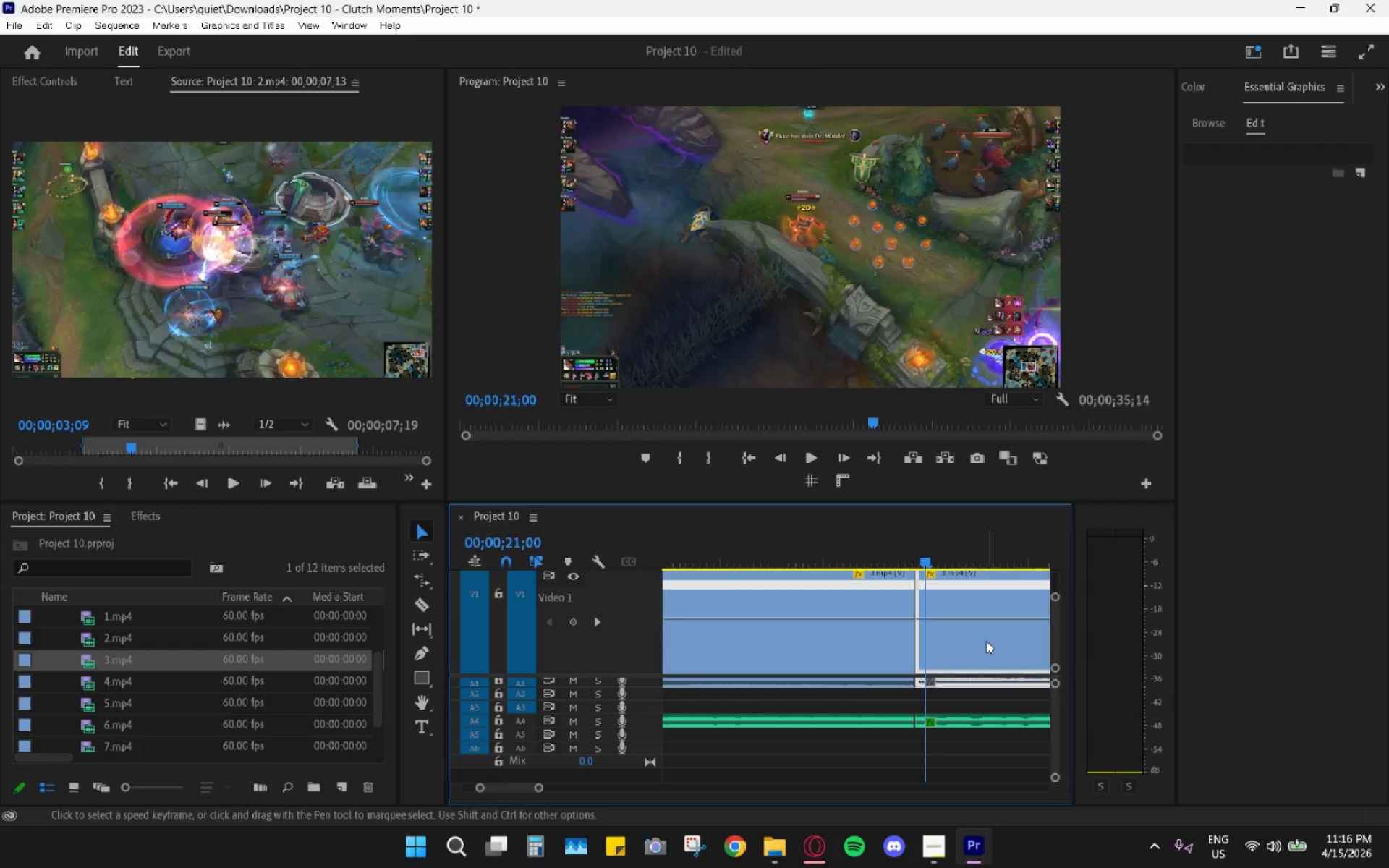 
key(H)
 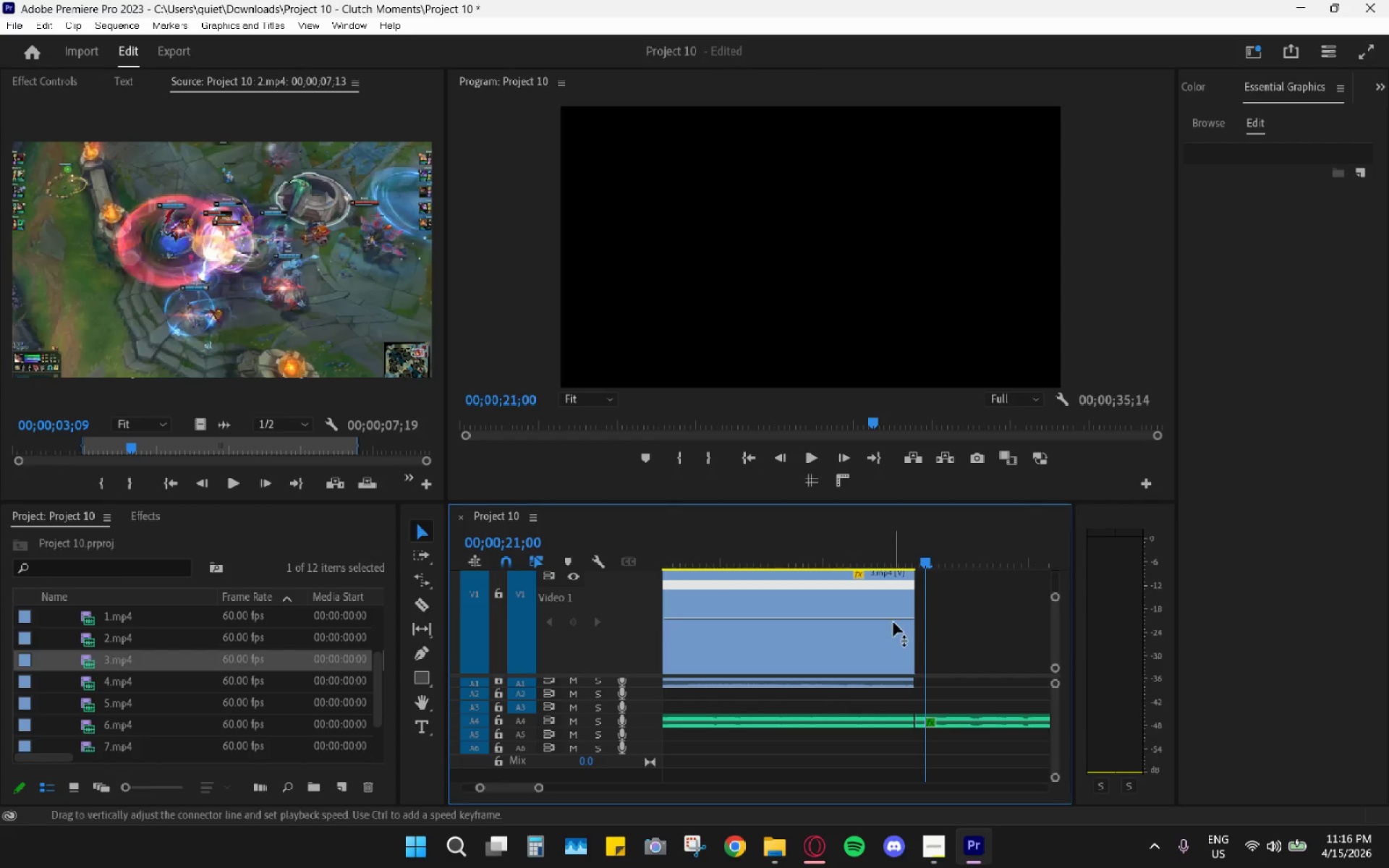 
hold_key(key=AltLeft, duration=0.91)
hold_key(key=AltLeft, duration=0.48)
scroll: coordinate [883, 638], scroll_direction: down, amount: 22.0
 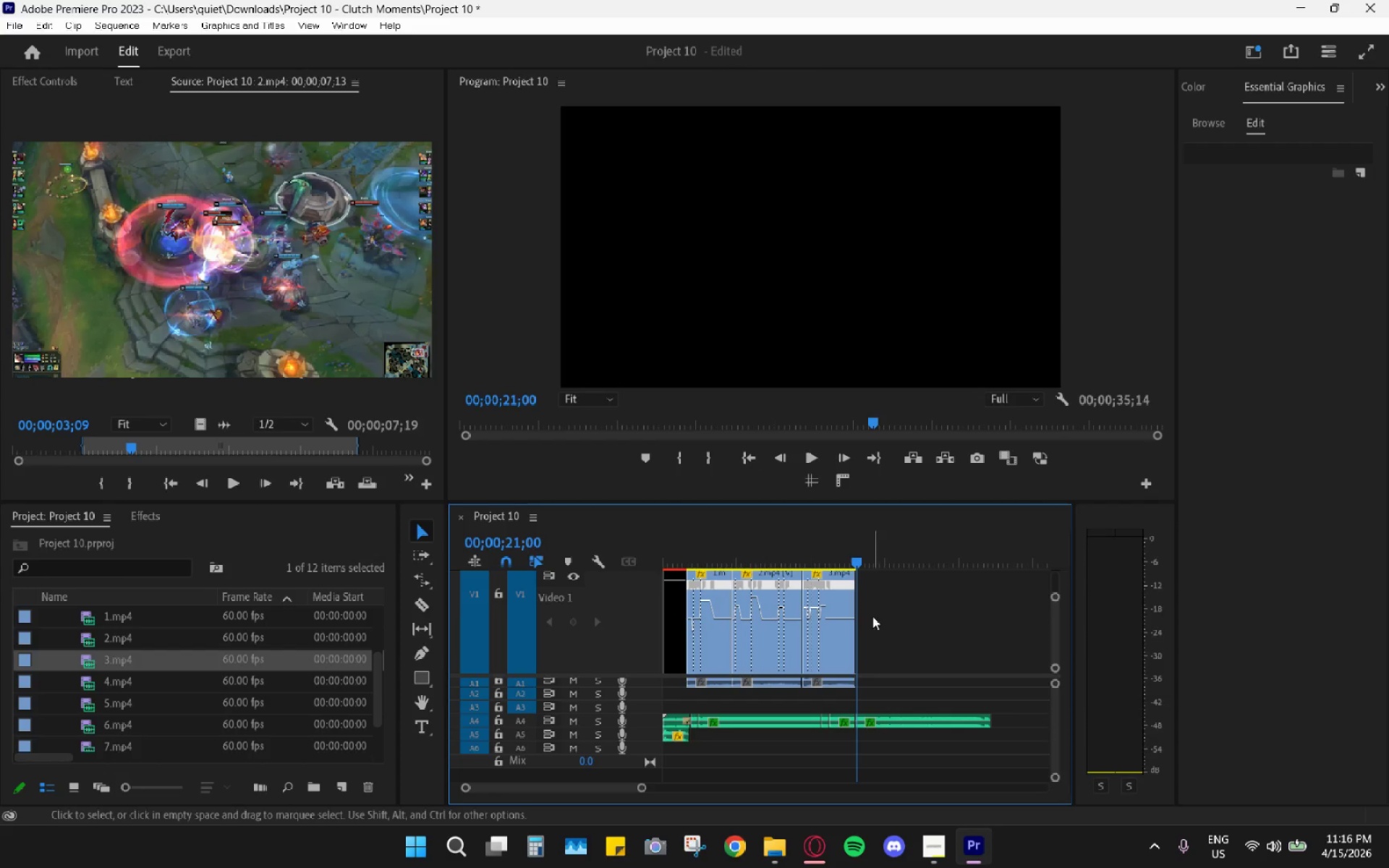 
left_click_drag(start_coordinate=[705, 555], to_coordinate=[700, 553])
 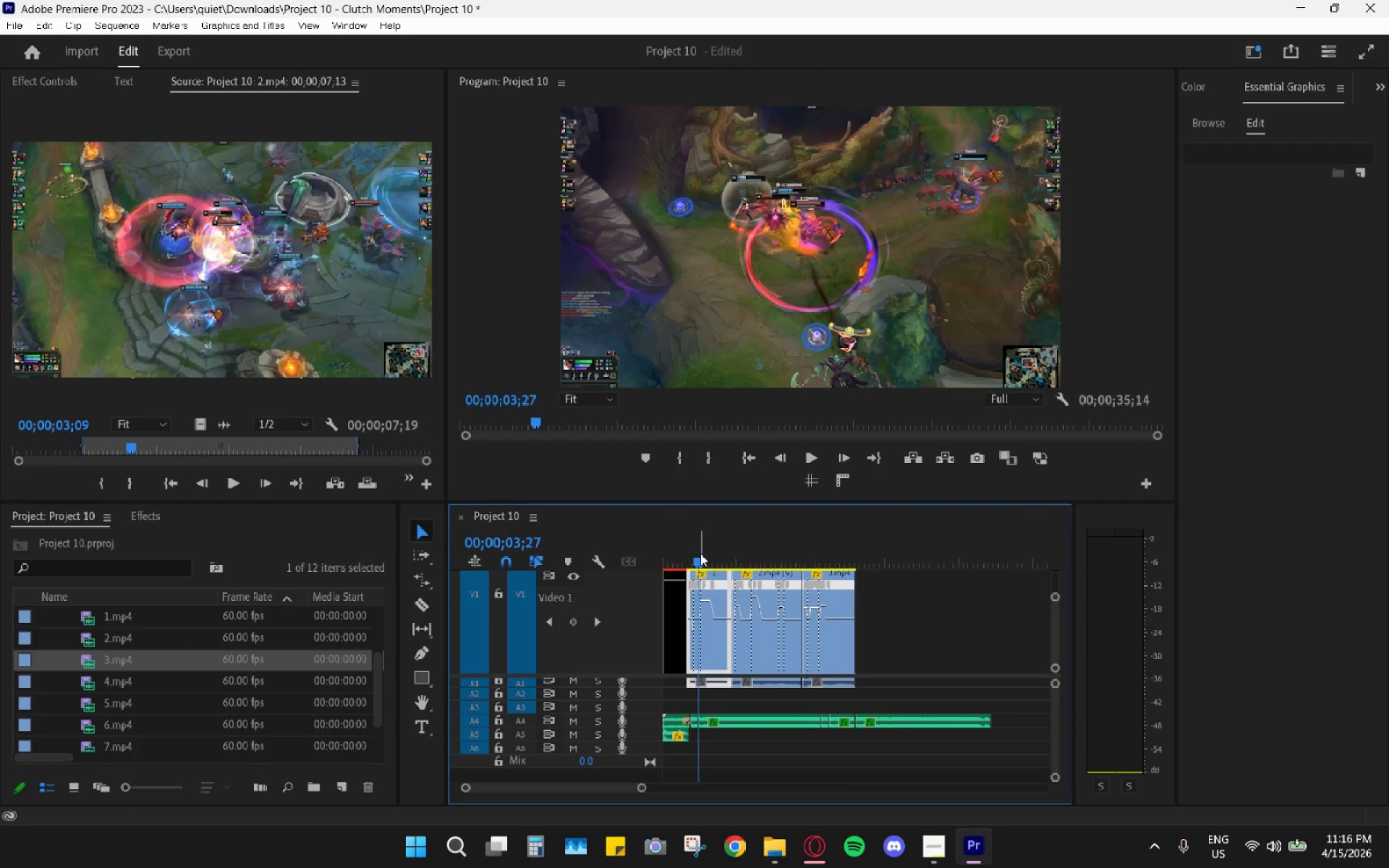 
key(Space)
 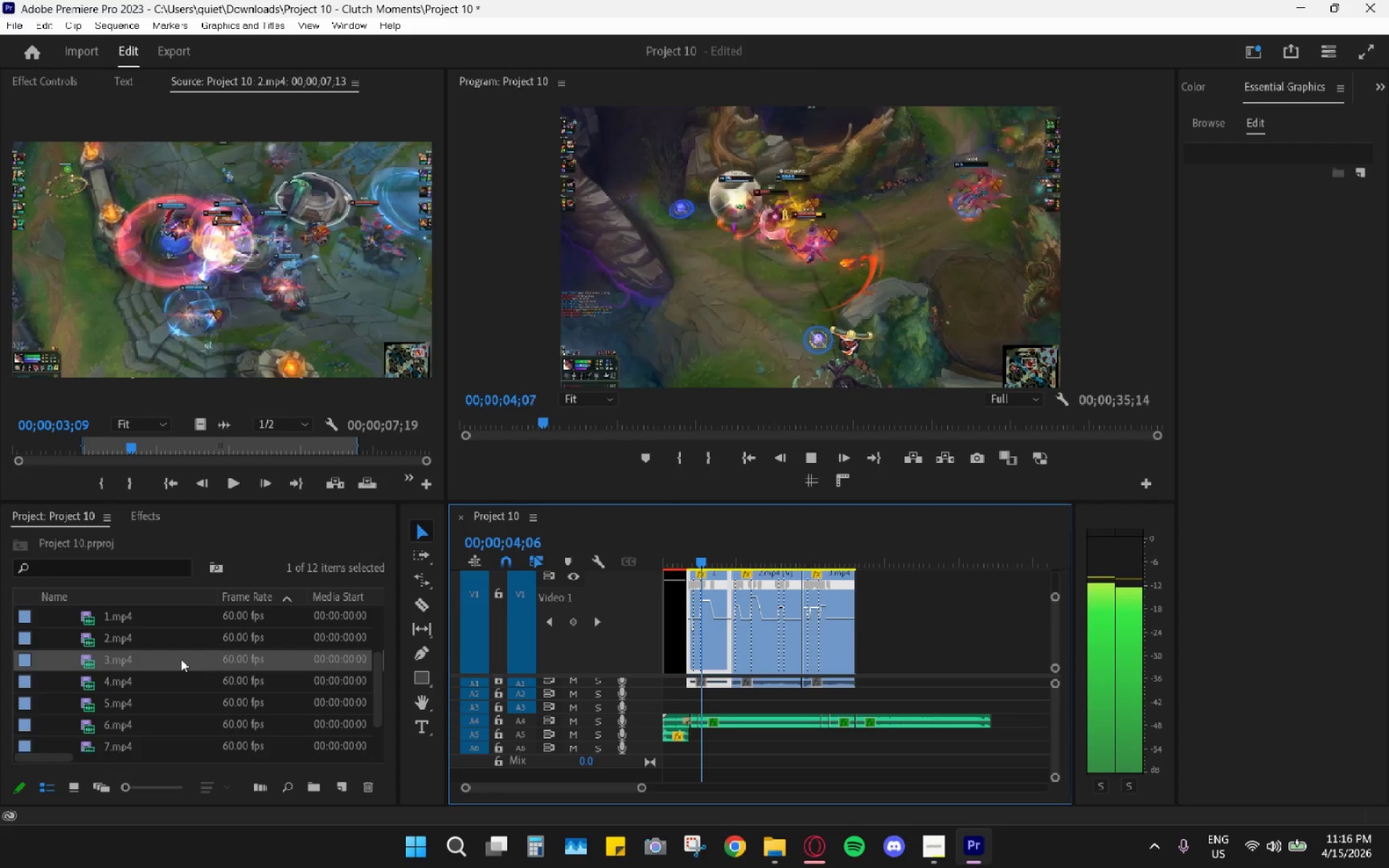 
key(Space)
 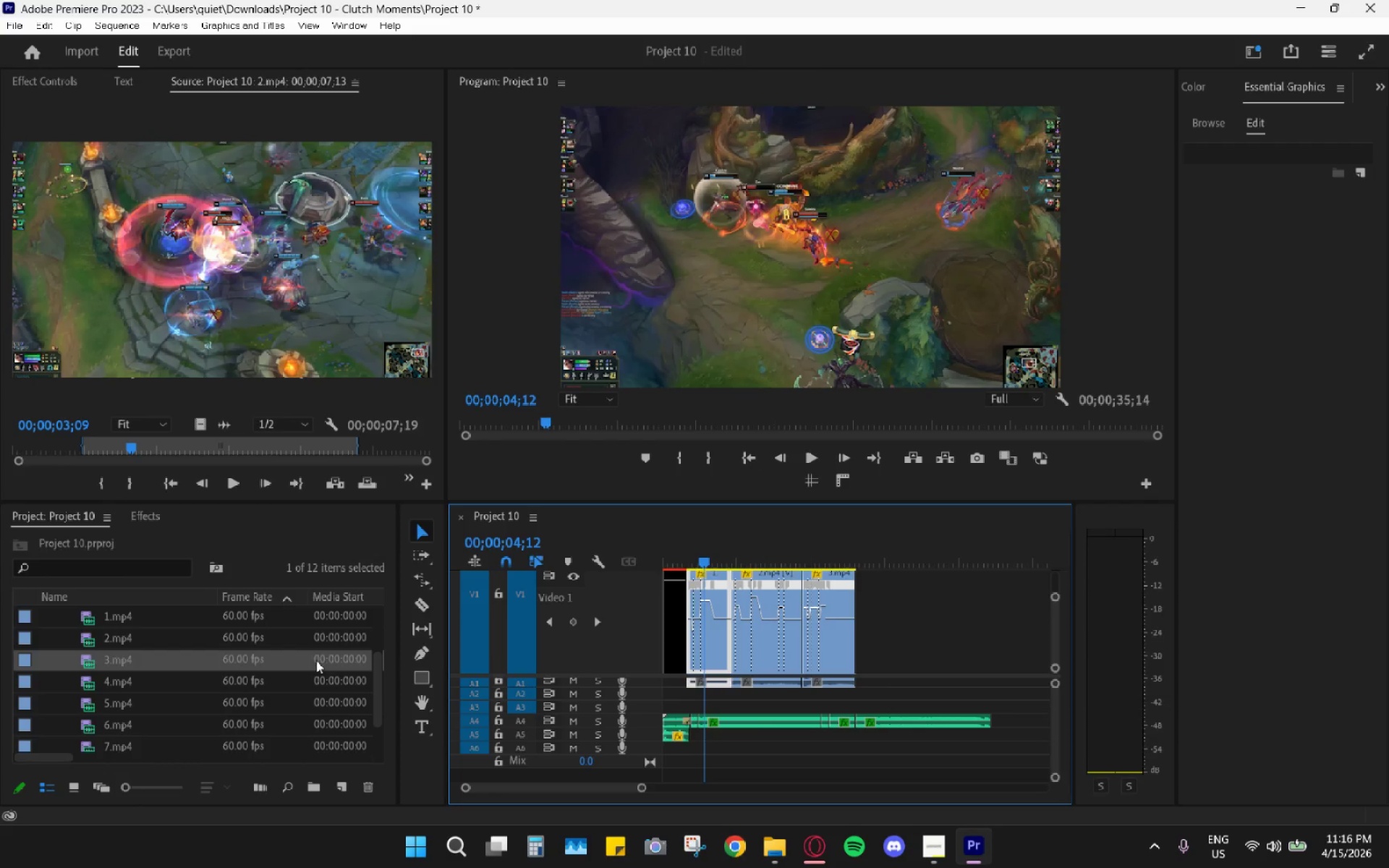 
key(Space)
 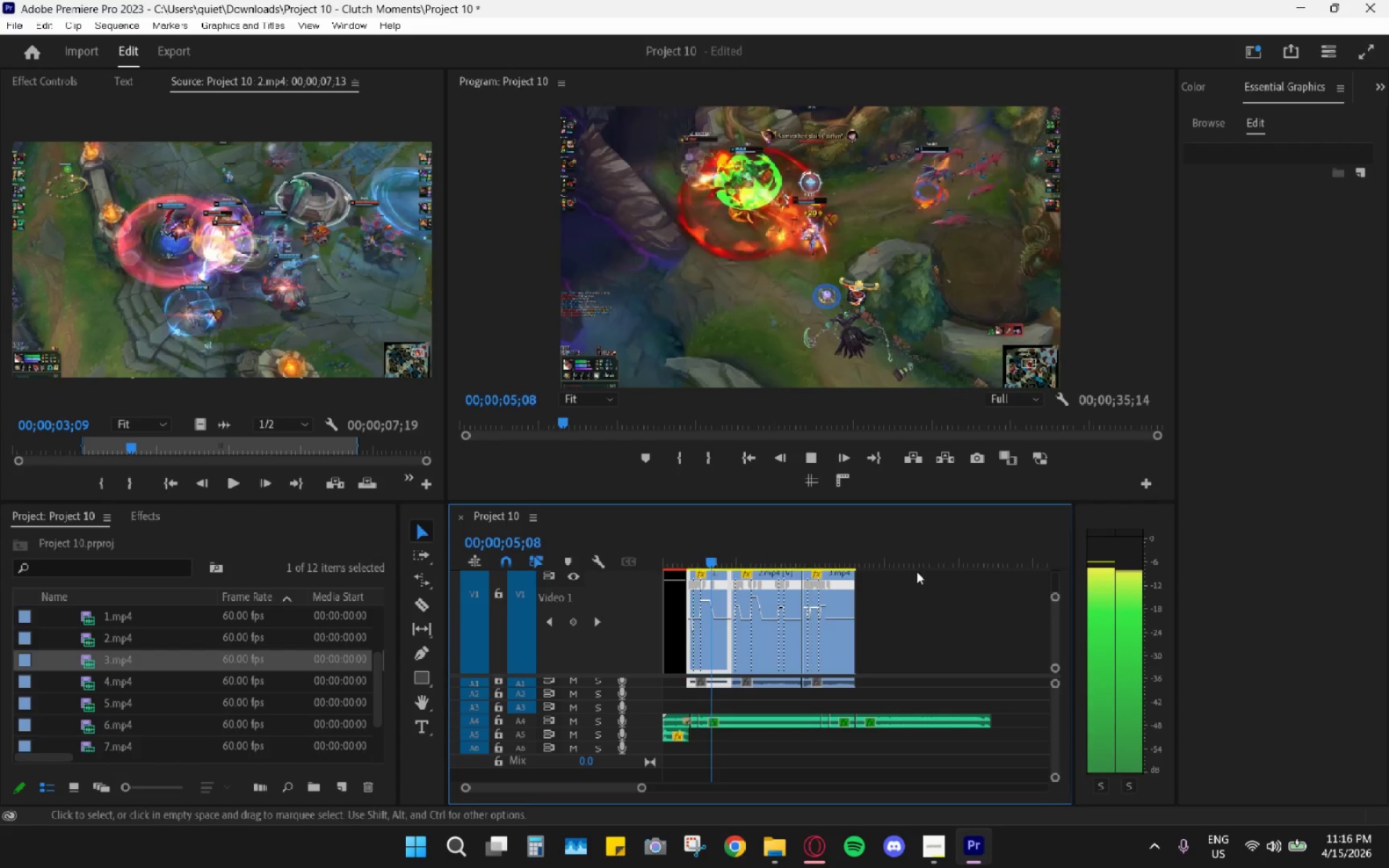 
key(Space)
 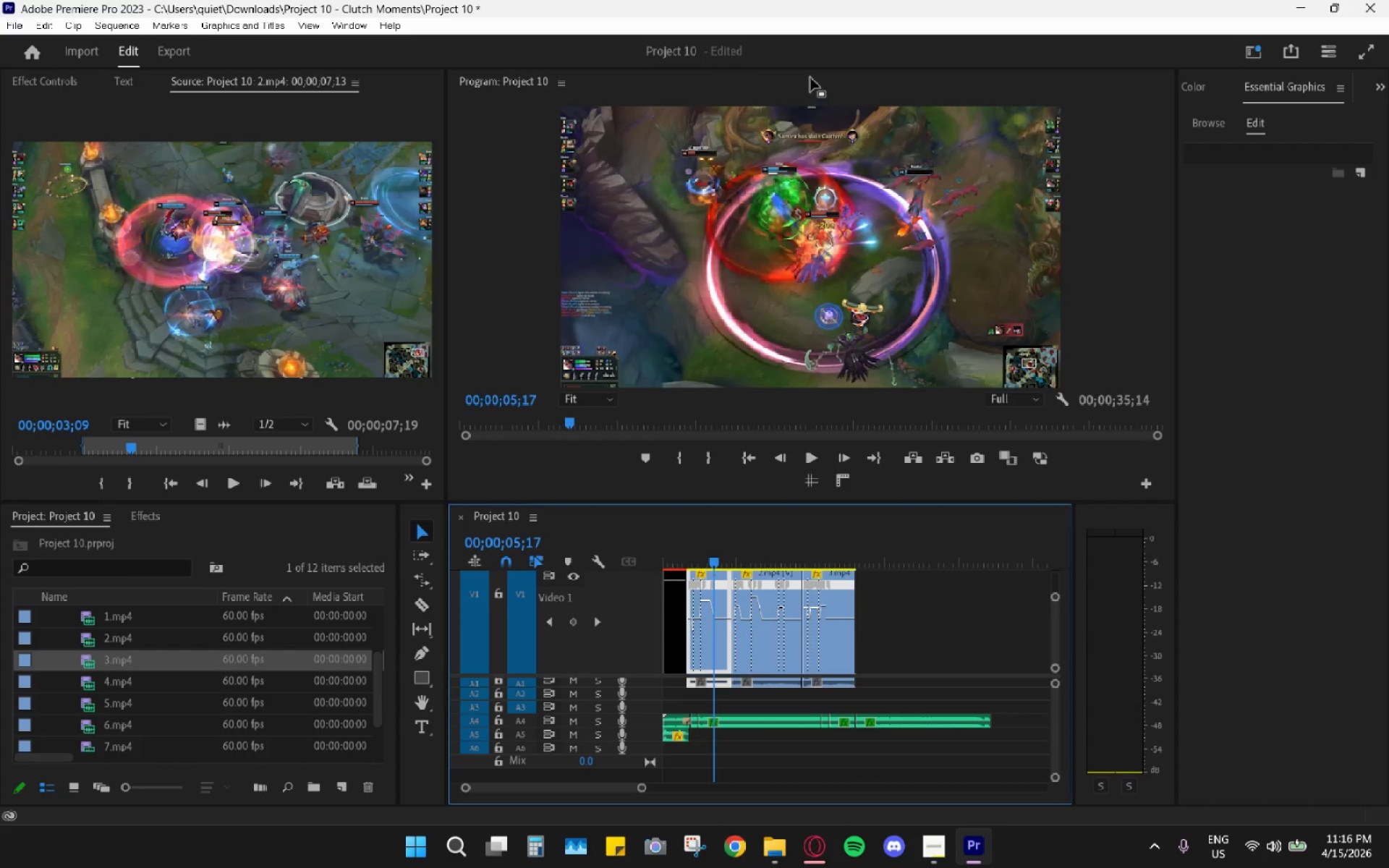 
double_click([810, 77])
 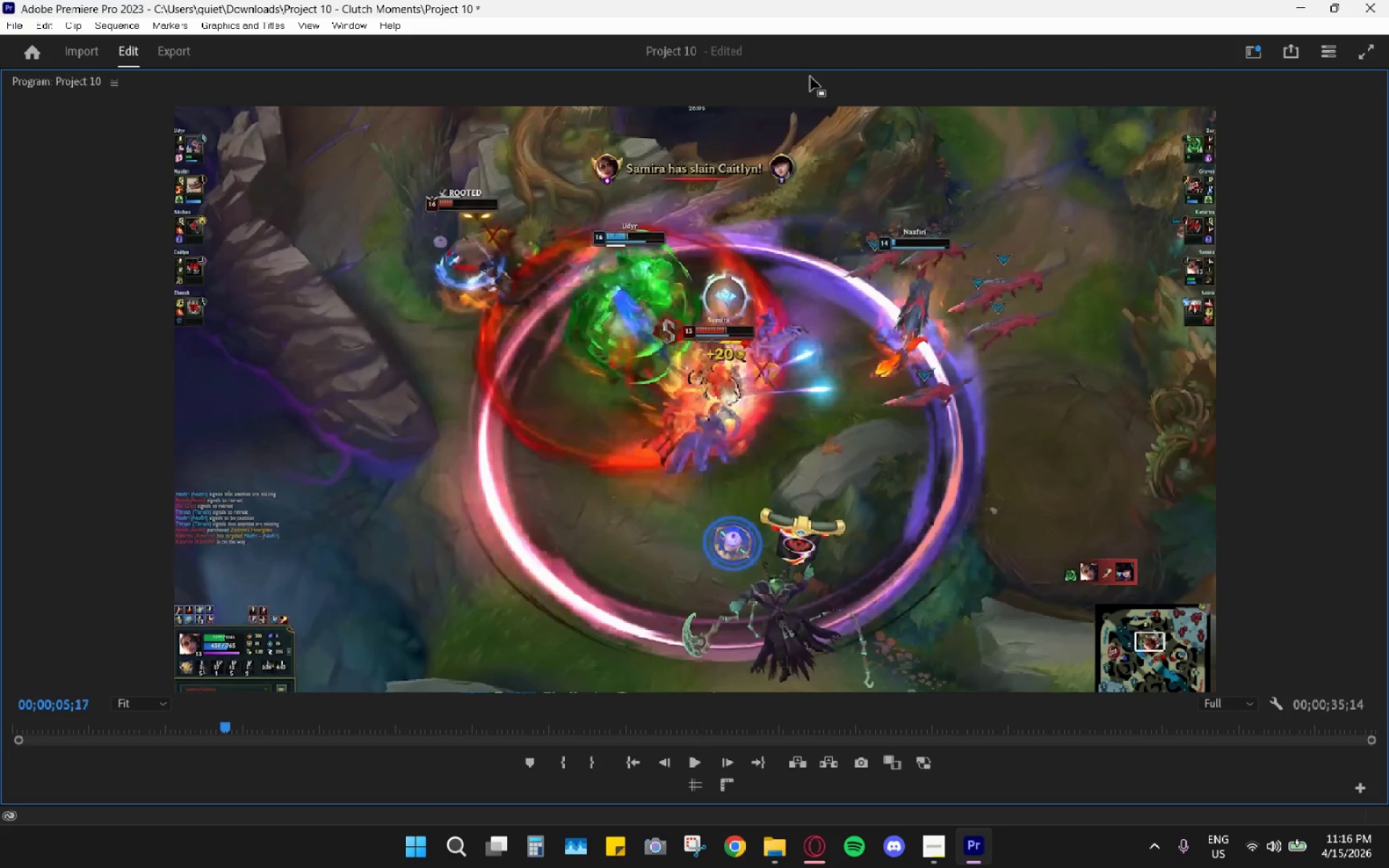 
key(Space)
 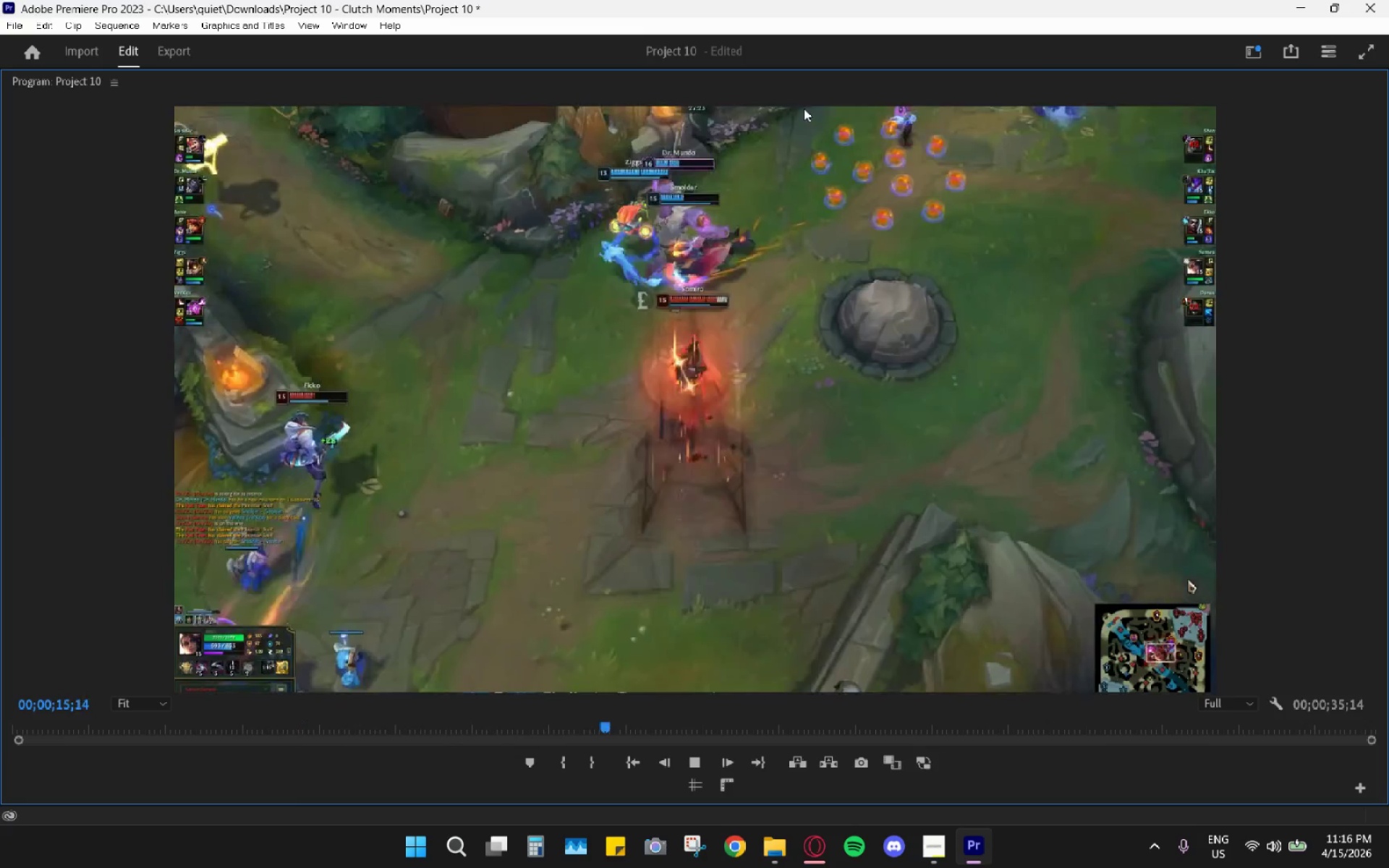 
wait(14.94)
 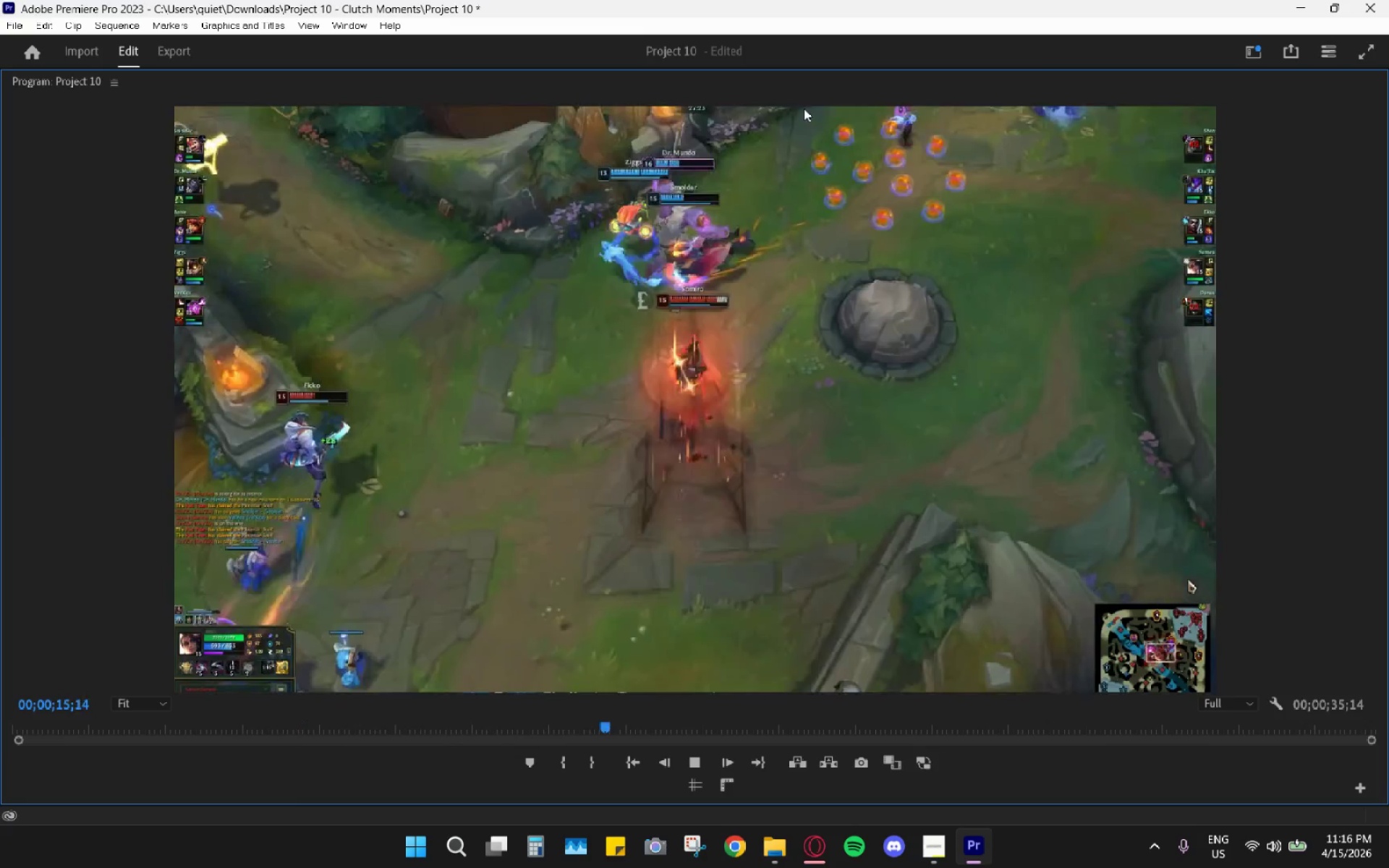 
key(Space)
 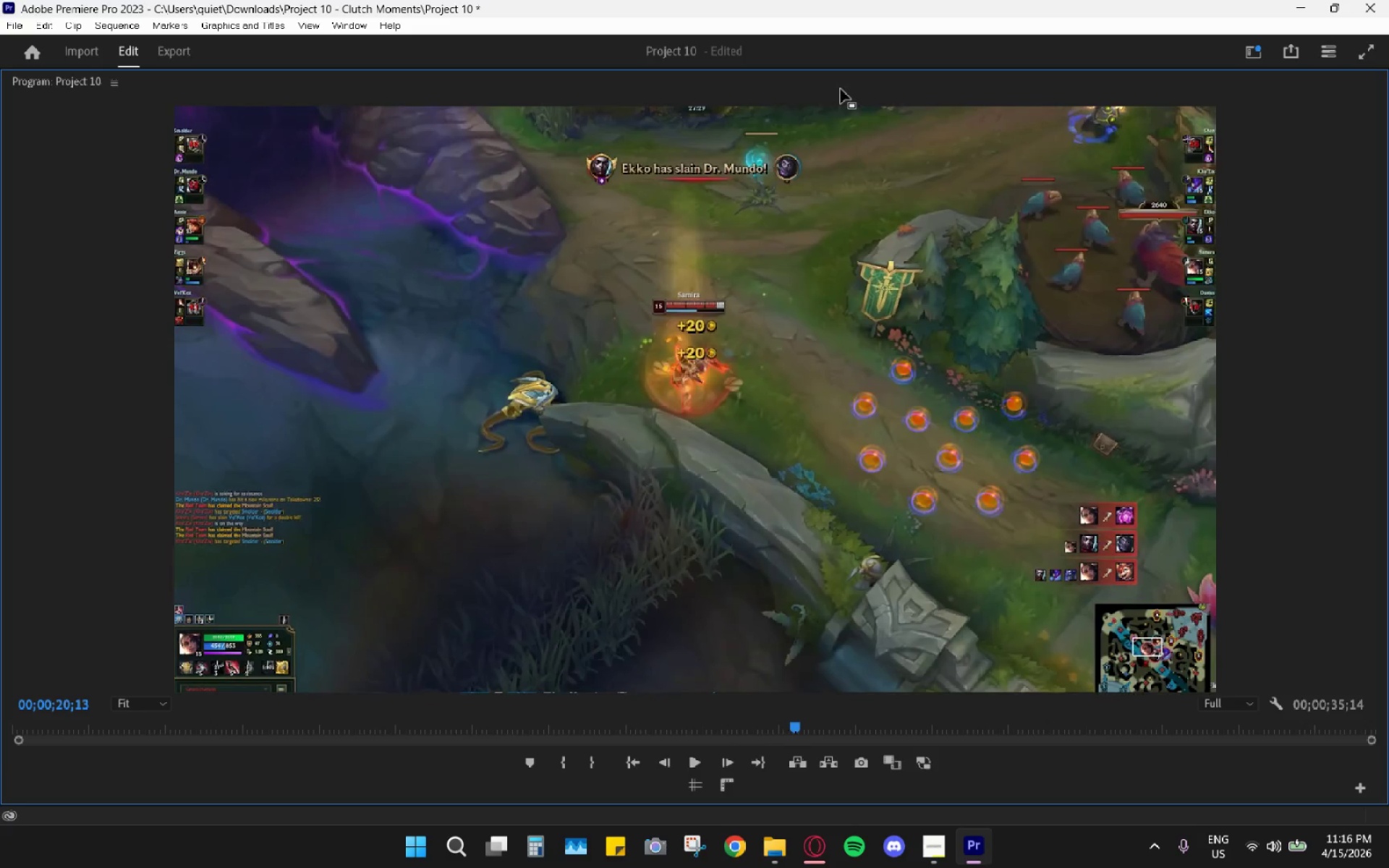 
key(Space)
 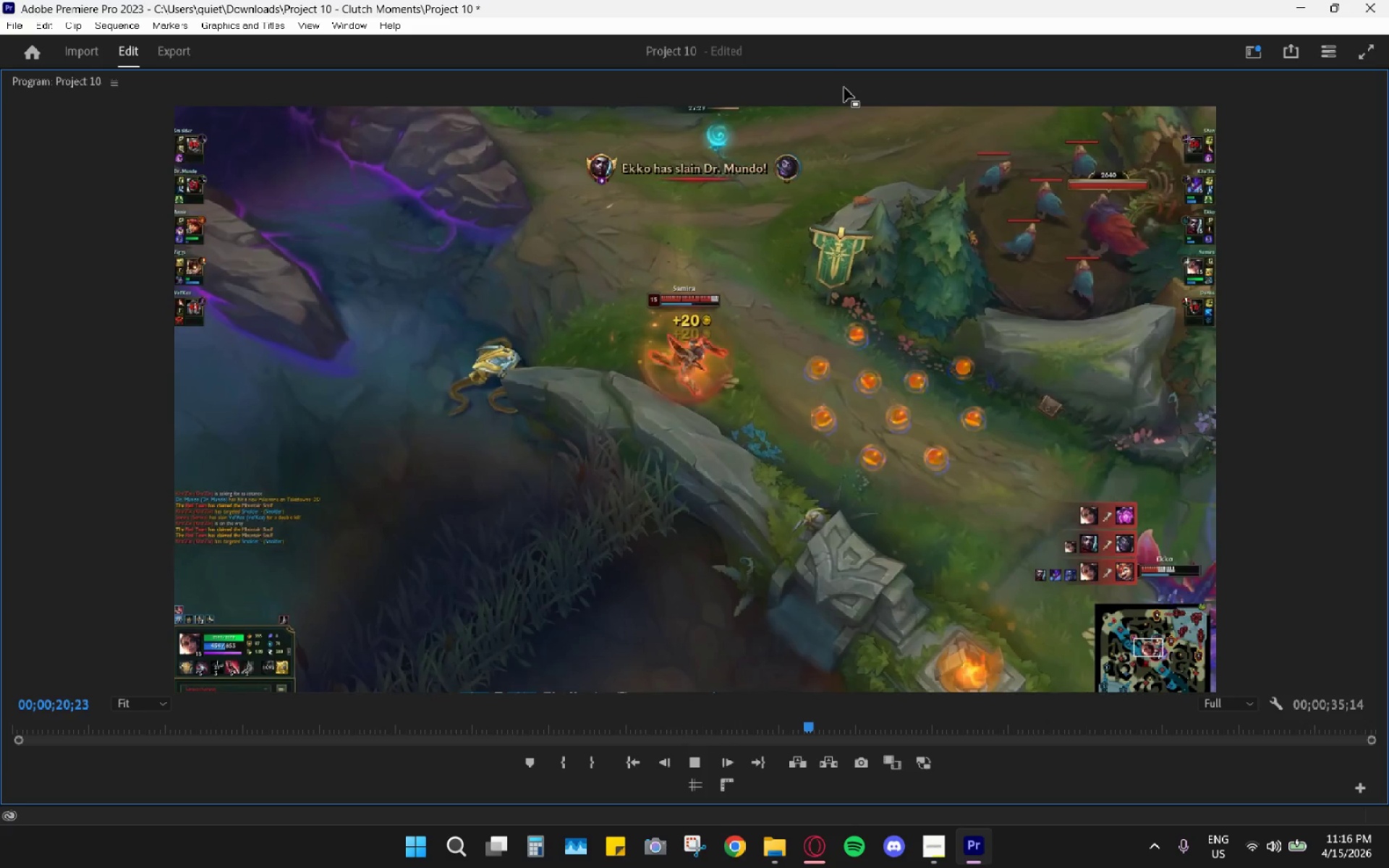 
key(Space)
 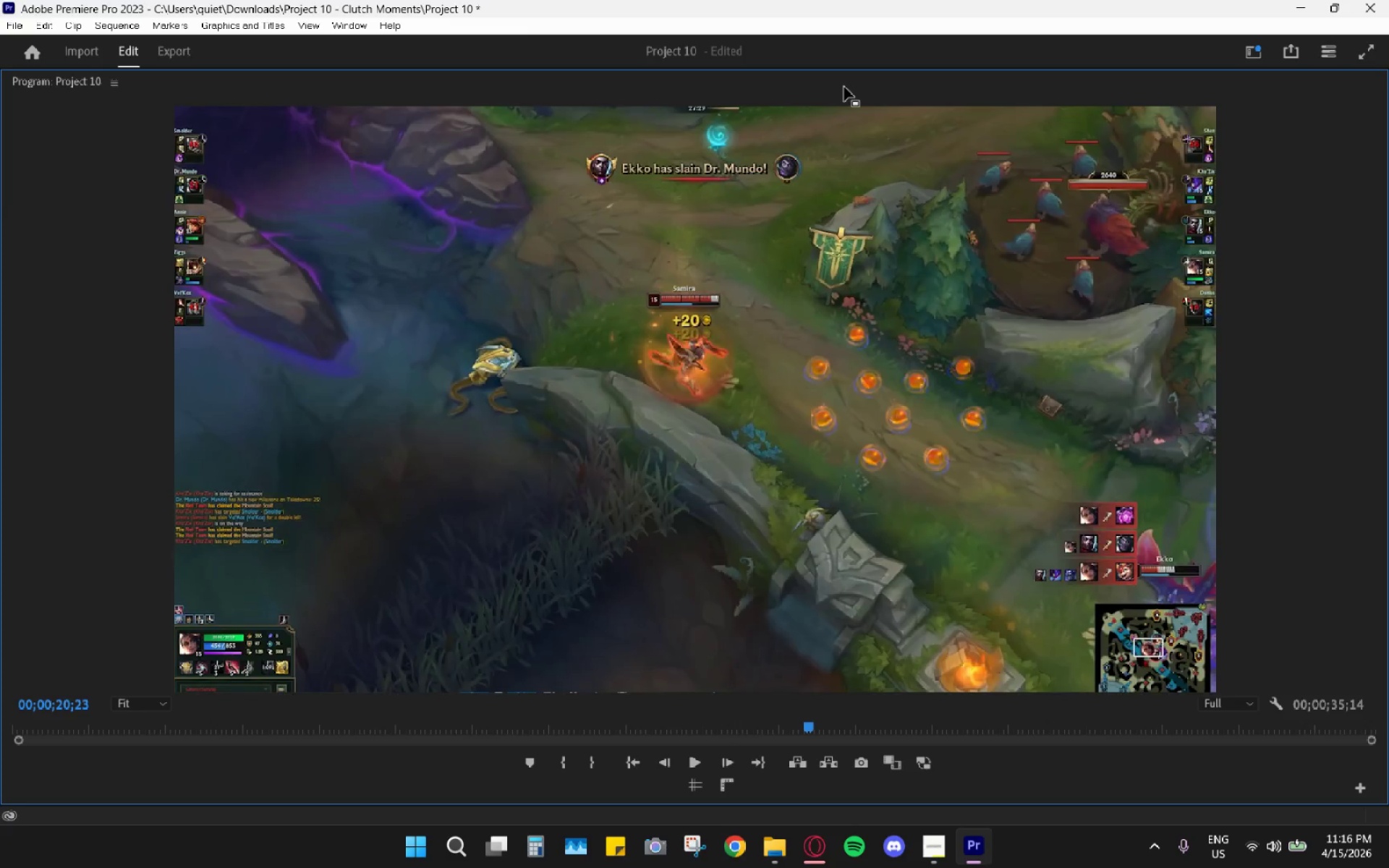 
double_click([844, 87])
 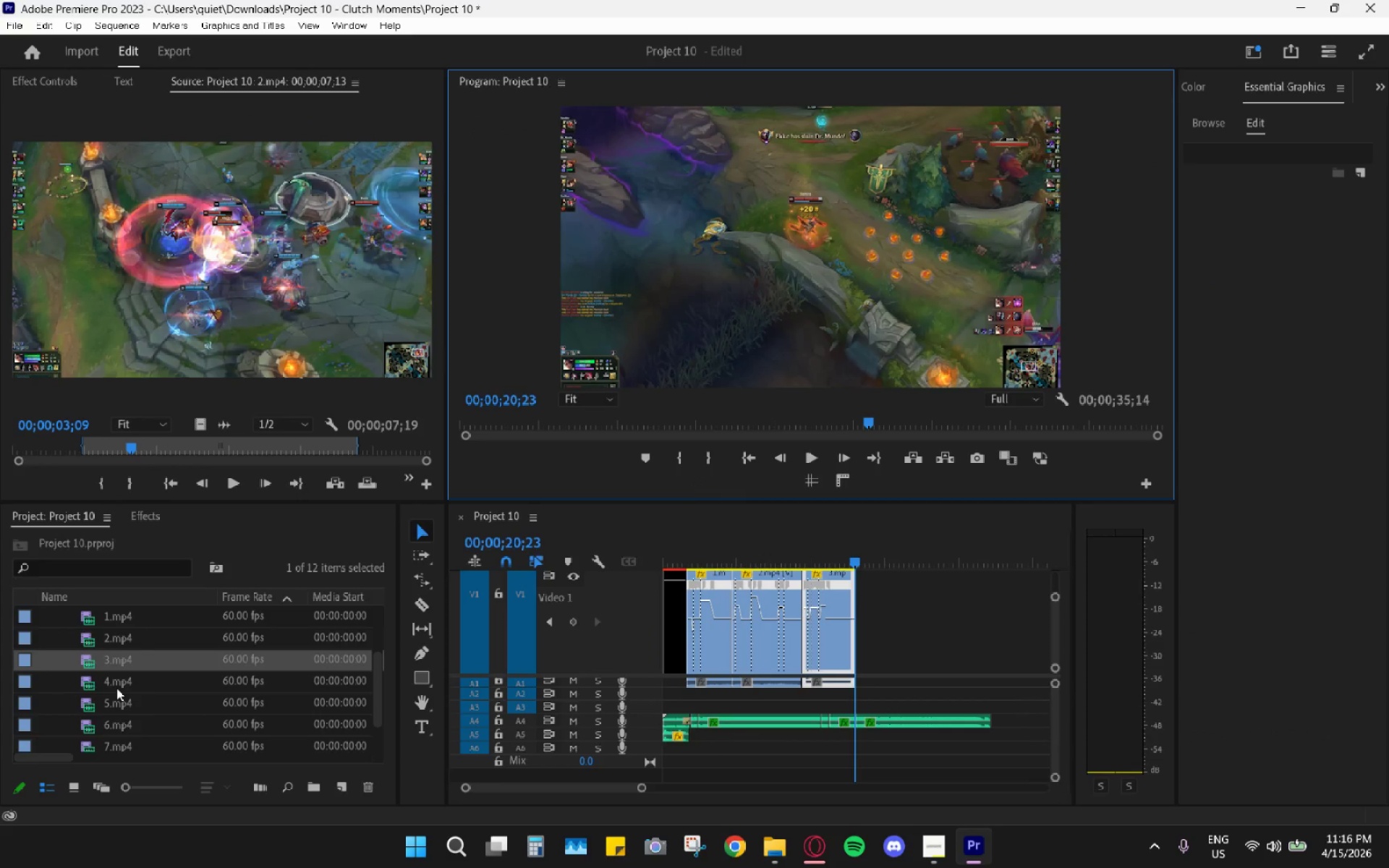 
scroll: coordinate [916, 652], scroll_direction: down, amount: 8.0
 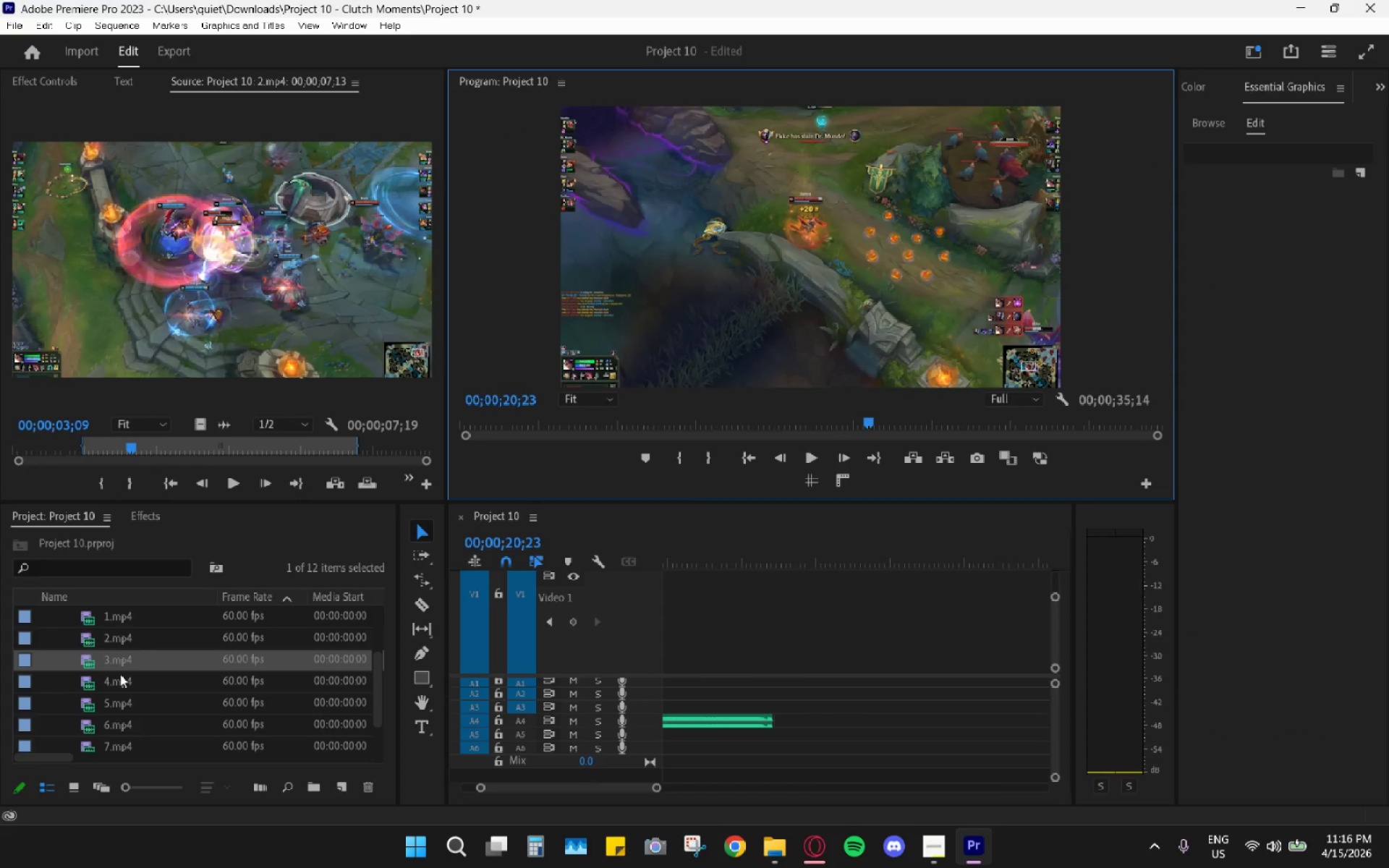 
left_click_drag(start_coordinate=[123, 683], to_coordinate=[849, 647])
 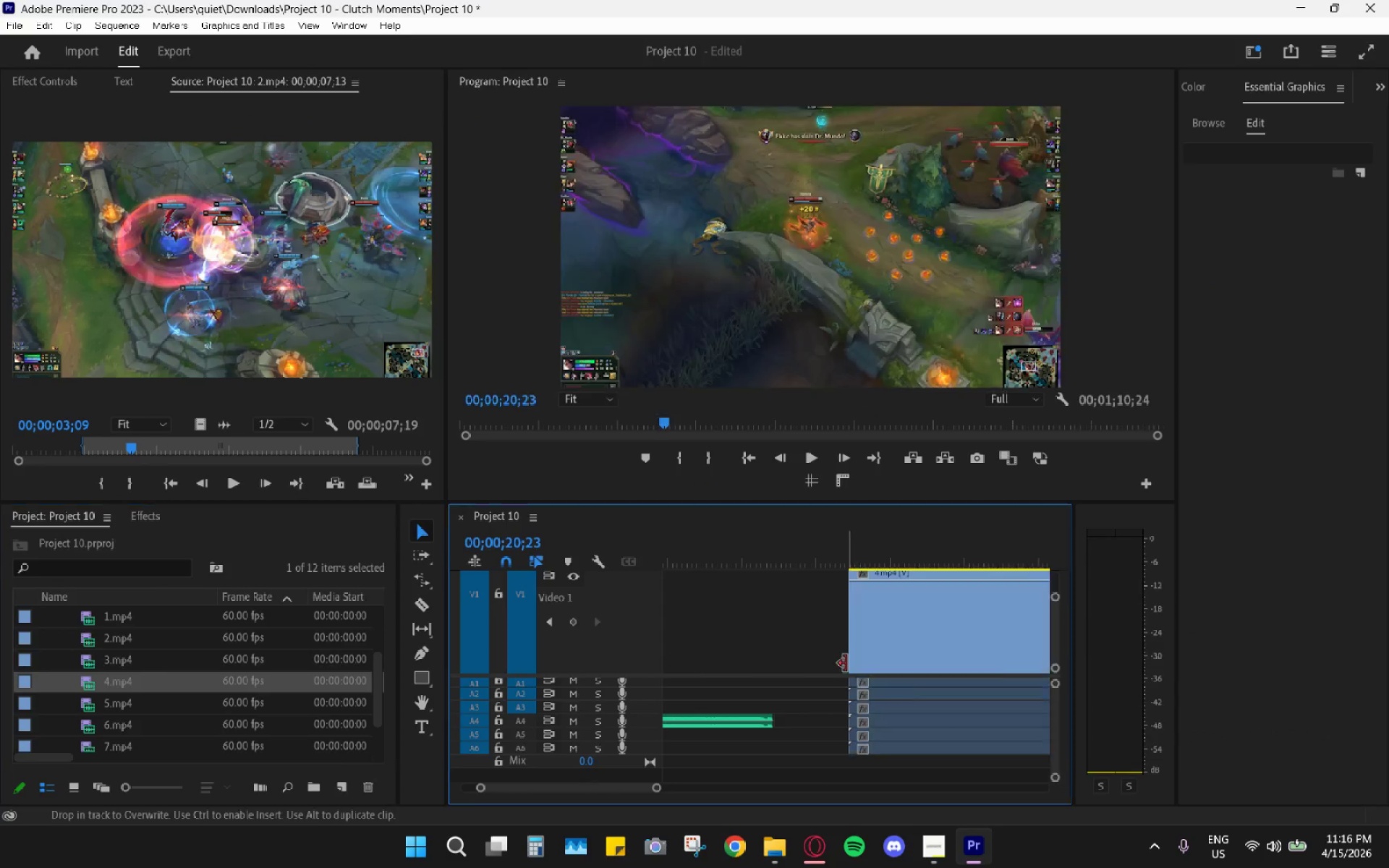 
hold_key(key=AltLeft, duration=1.97)
left_click_drag(start_coordinate=[832, 697], to_coordinate=[914, 770])
 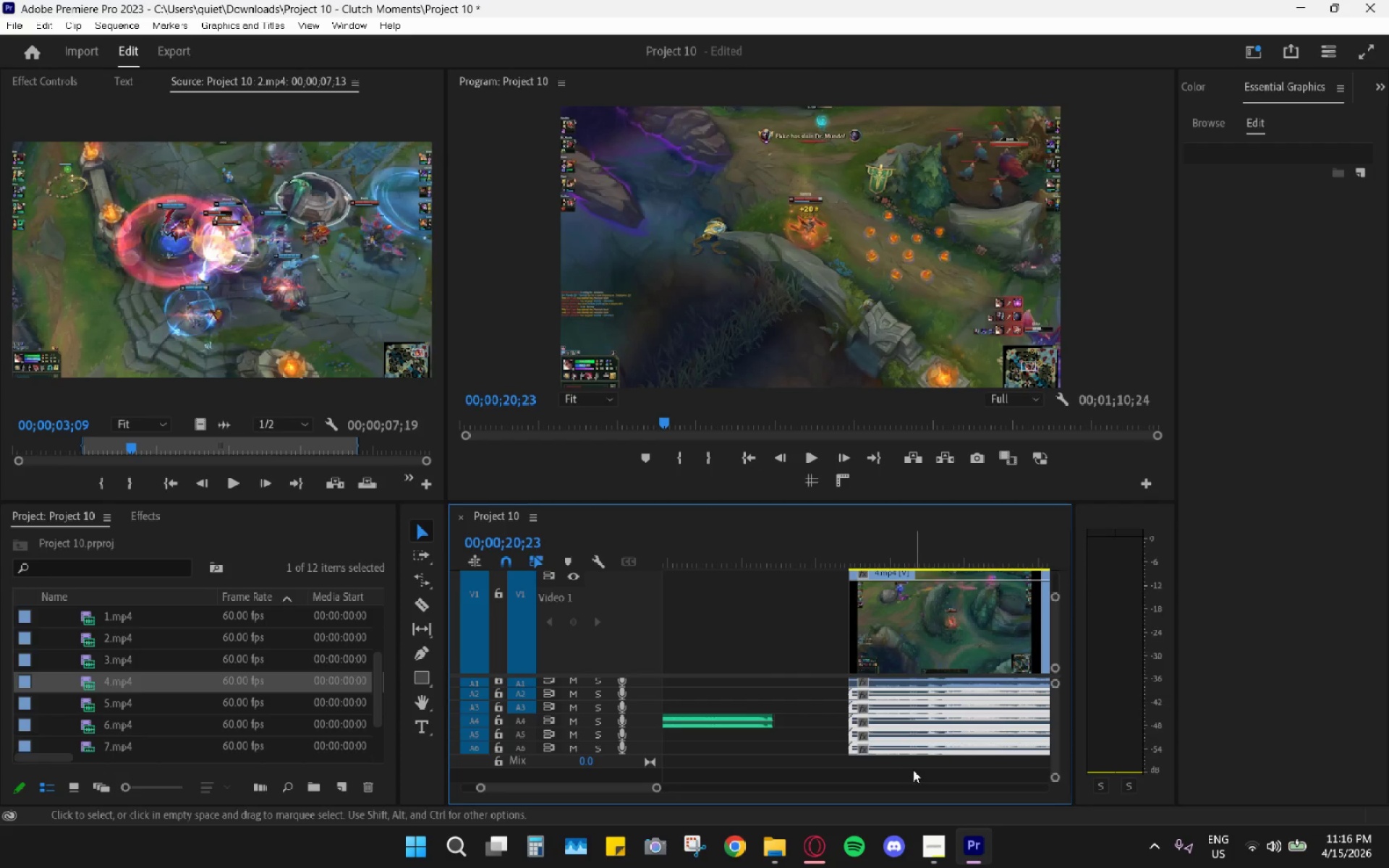 
key(H)
 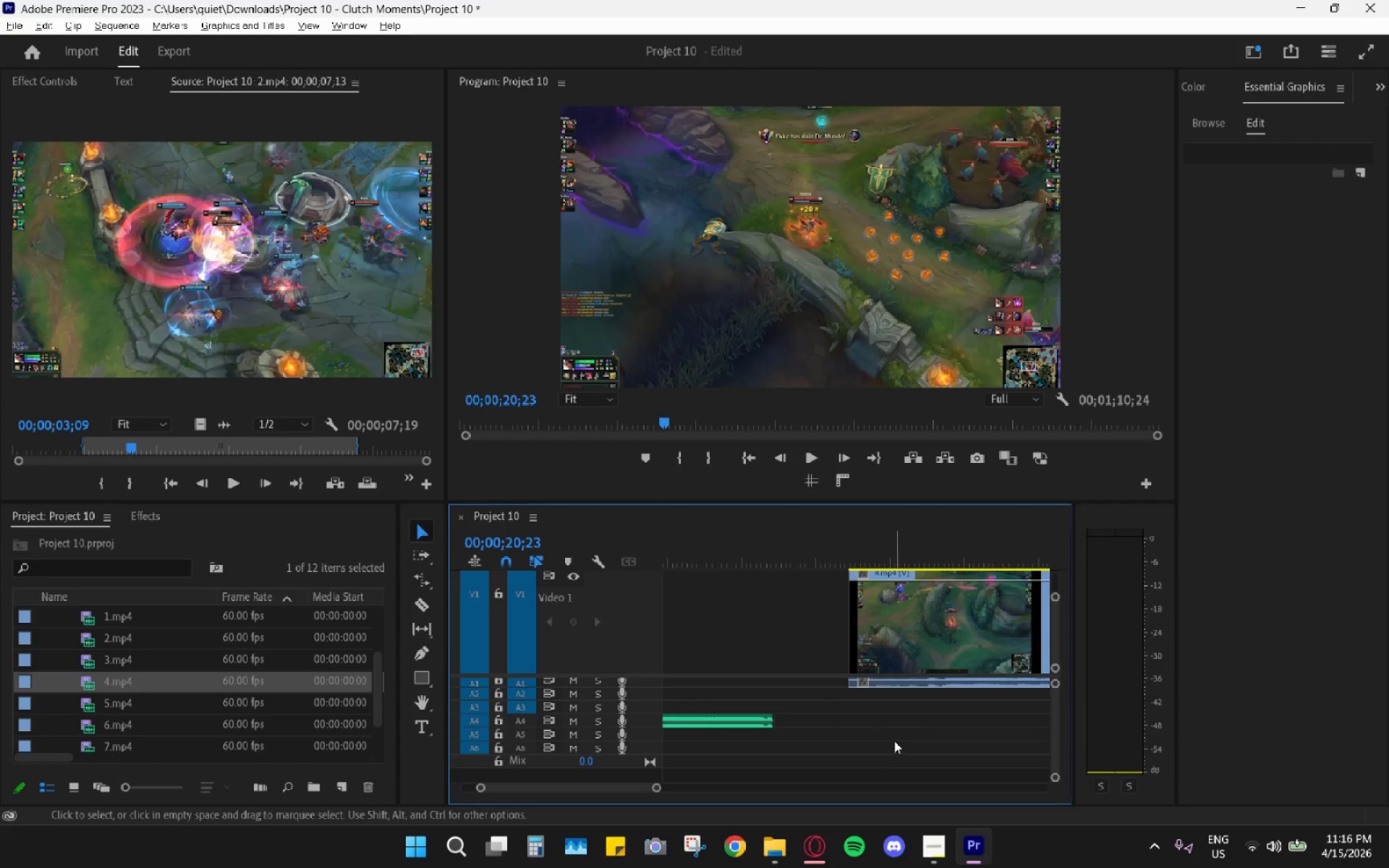 
hold_key(key=AltLeft, duration=0.56)
scroll: coordinate [894, 739], scroll_direction: down, amount: 5.0
 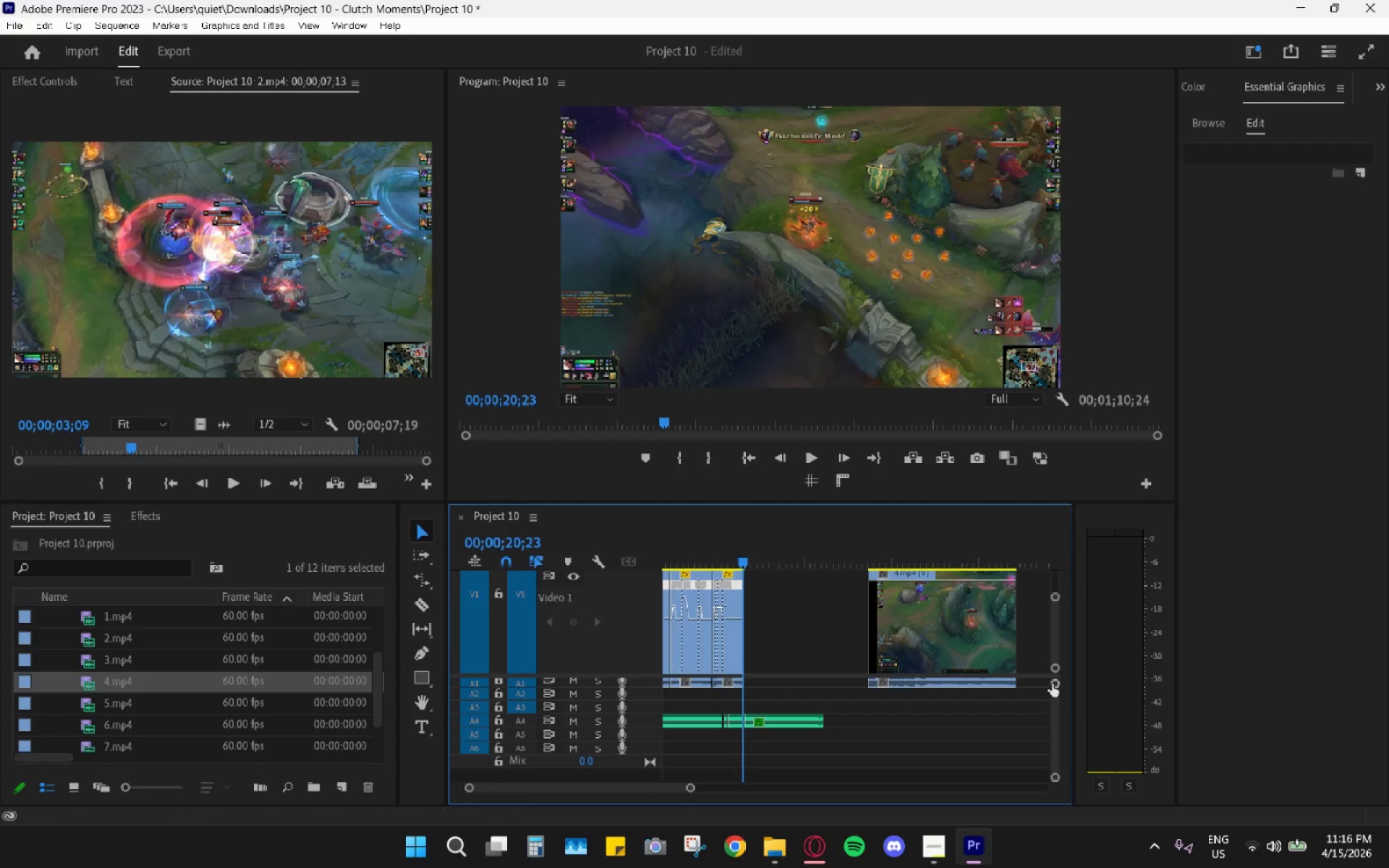 
left_click_drag(start_coordinate=[1055, 684], to_coordinate=[1062, 602])
 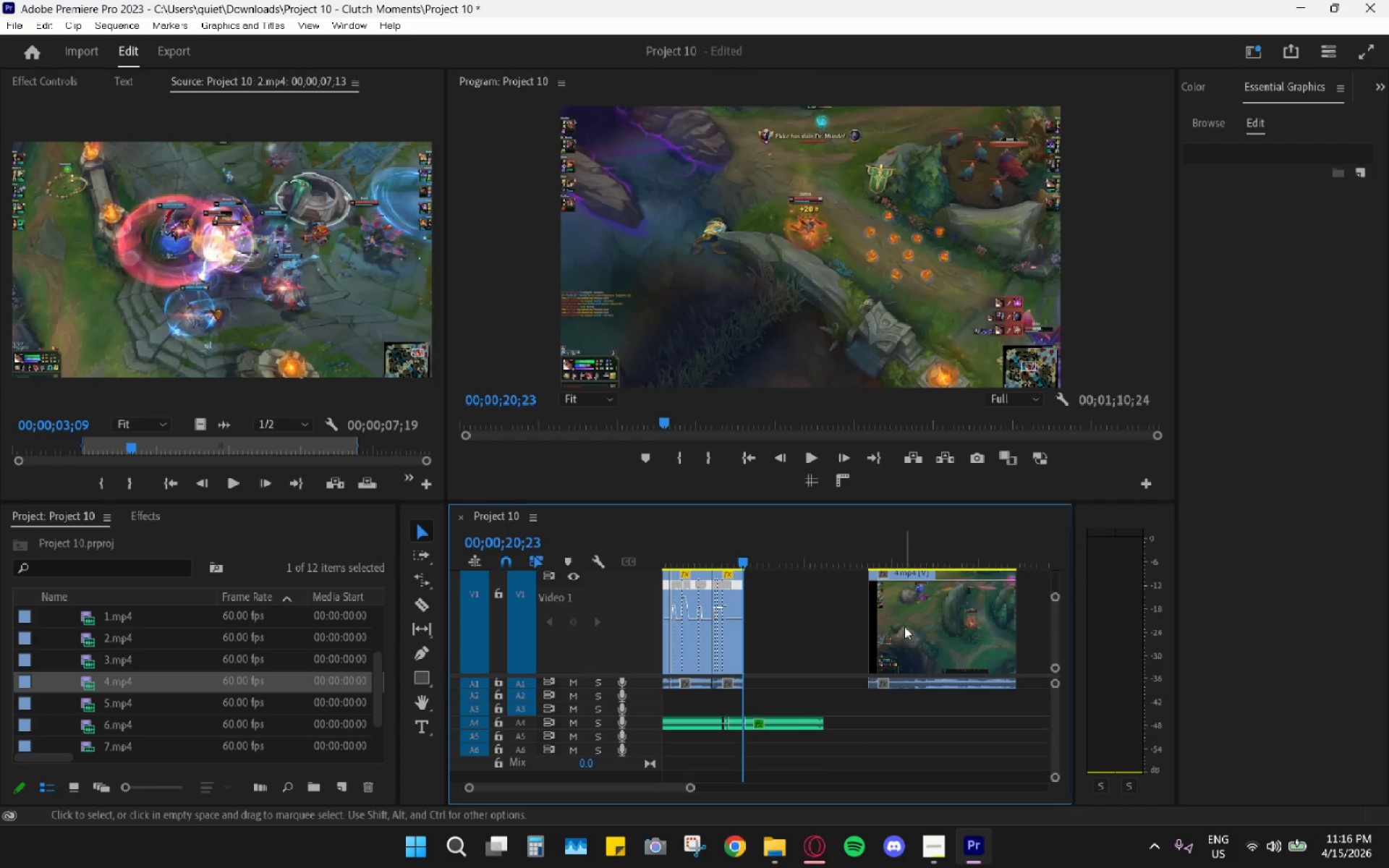 
left_click_drag(start_coordinate=[916, 622], to_coordinate=[796, 627])
 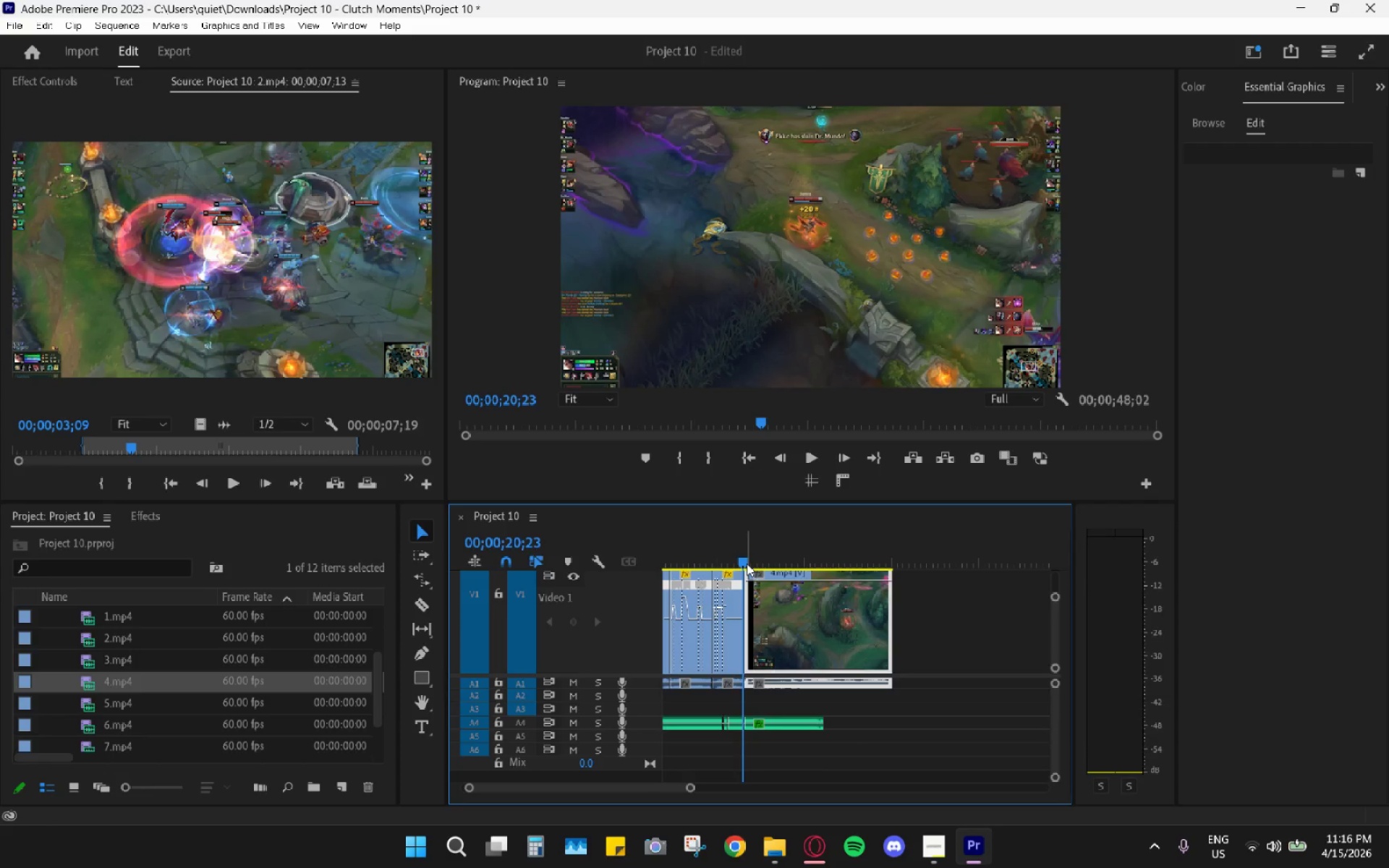 
key(Space)
 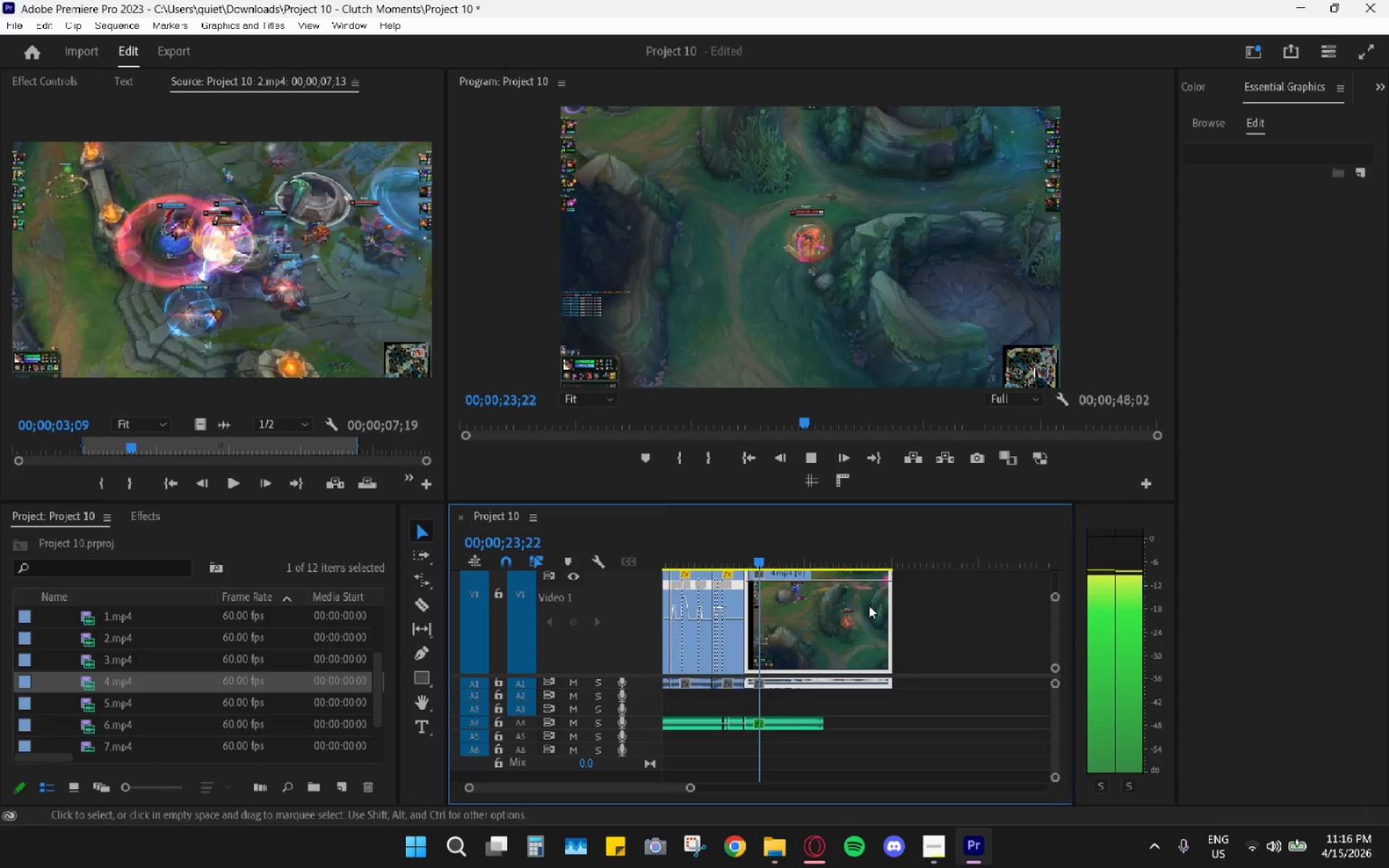 
left_click_drag(start_coordinate=[781, 557], to_coordinate=[807, 556])
 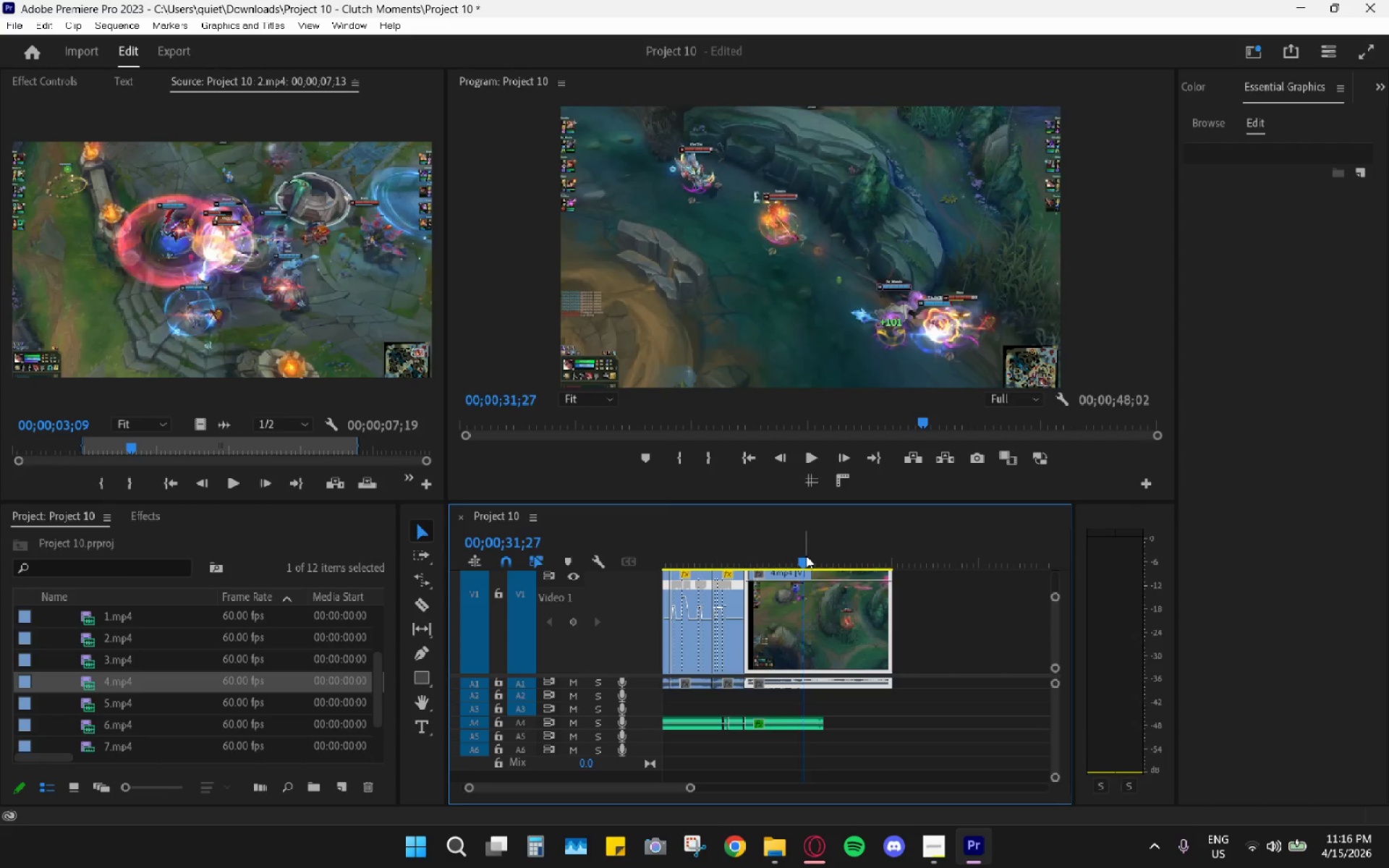 
key(Space)
 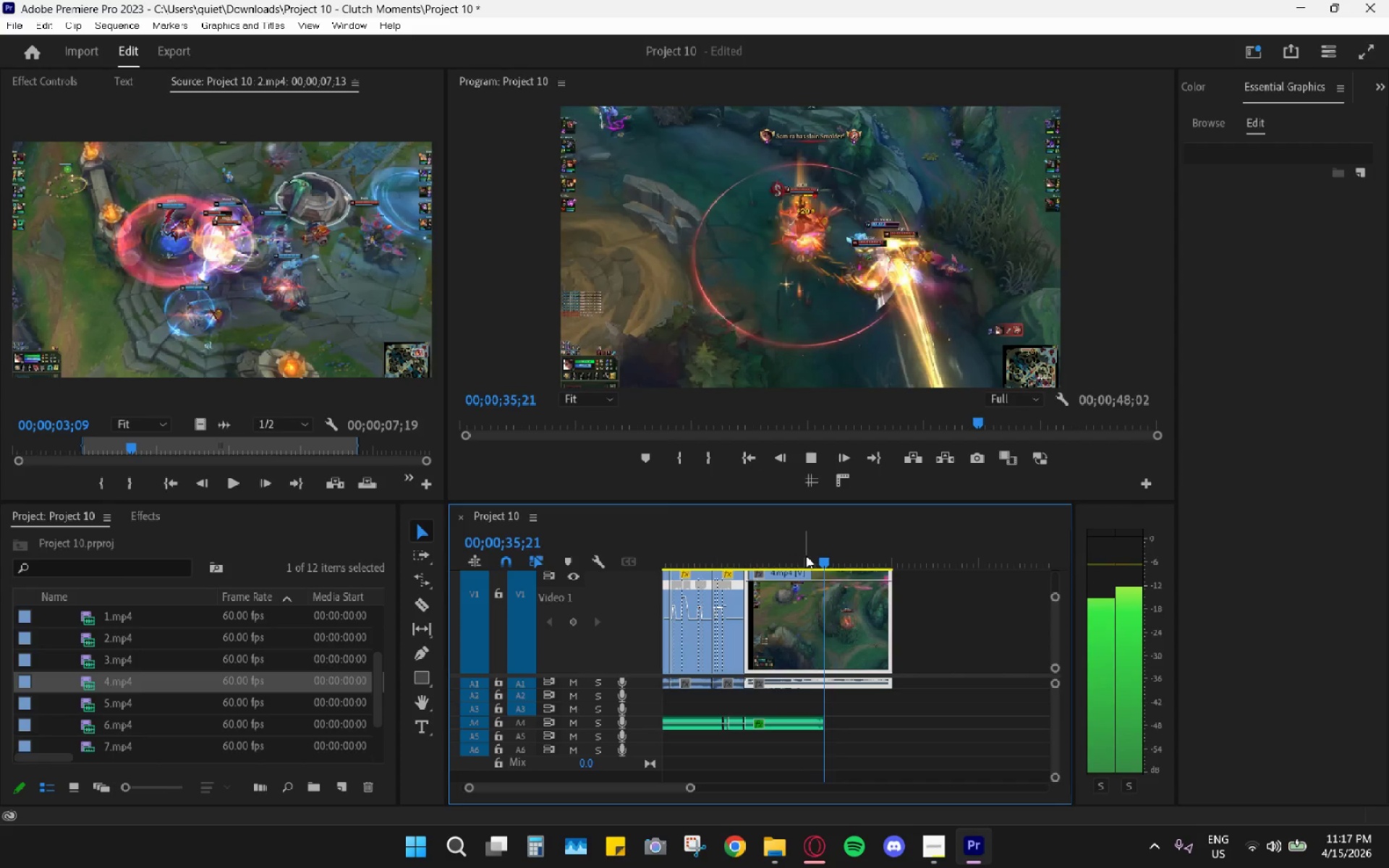 
wait(5.01)
 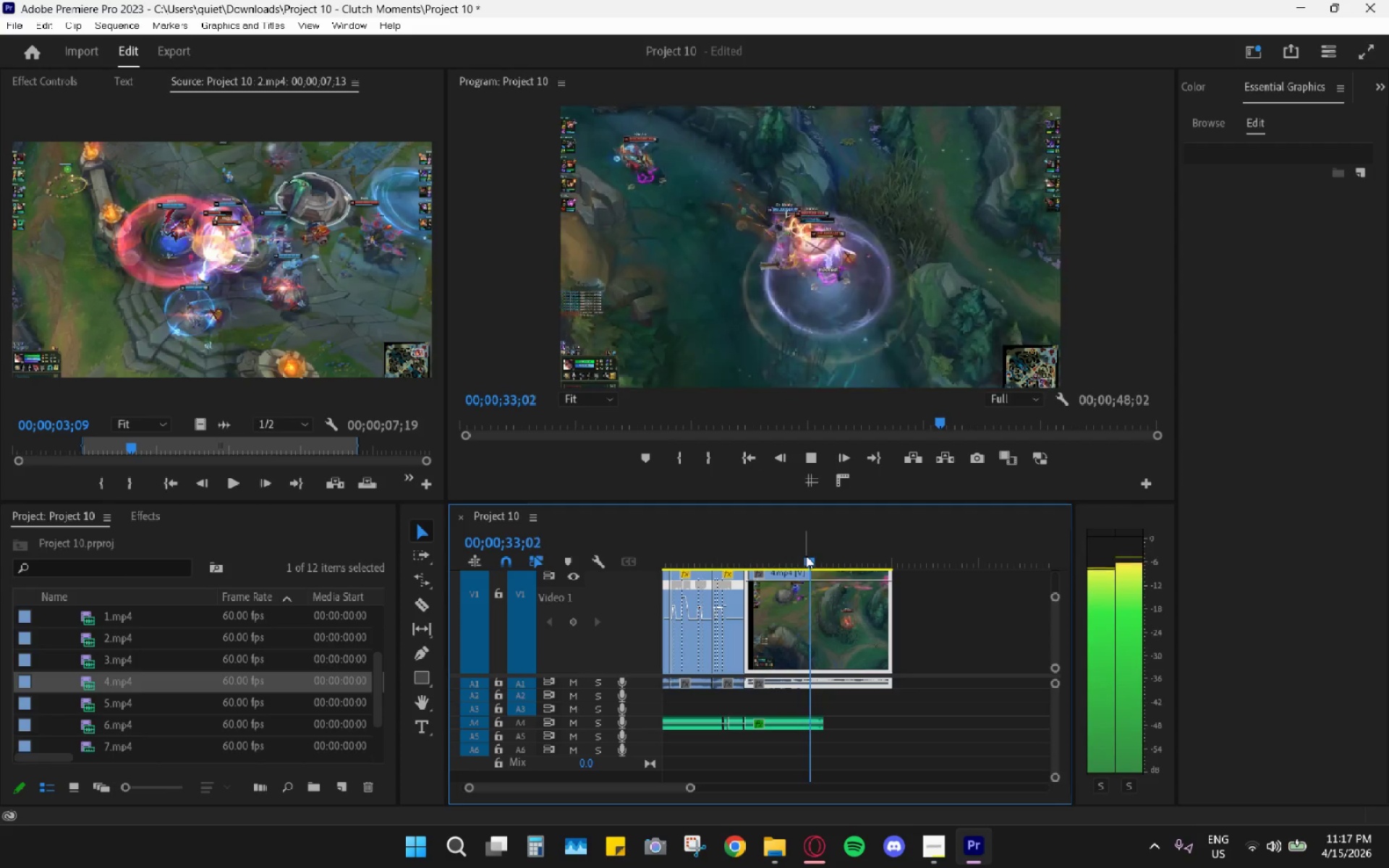 
key(Space)
 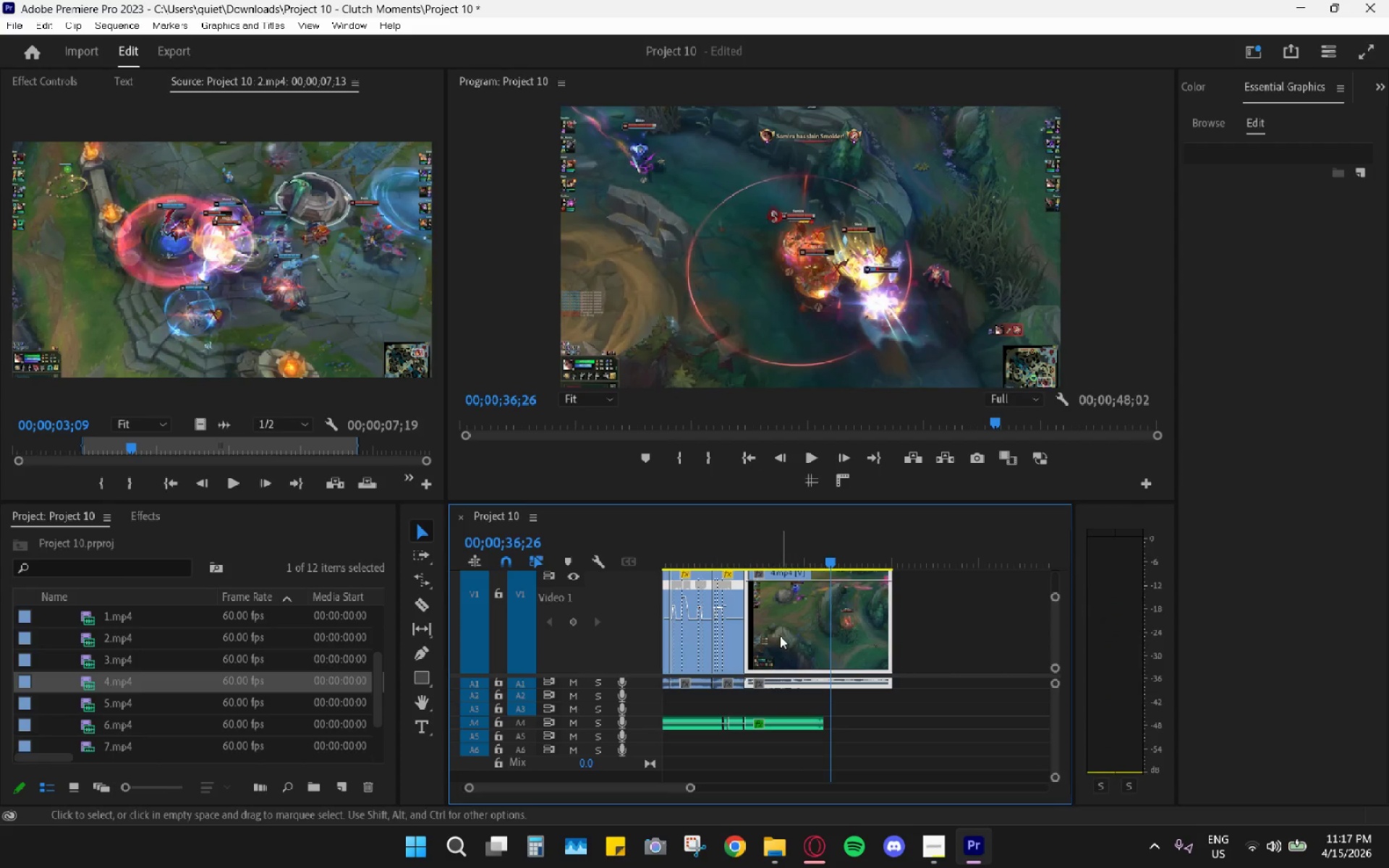 
key(Space)
 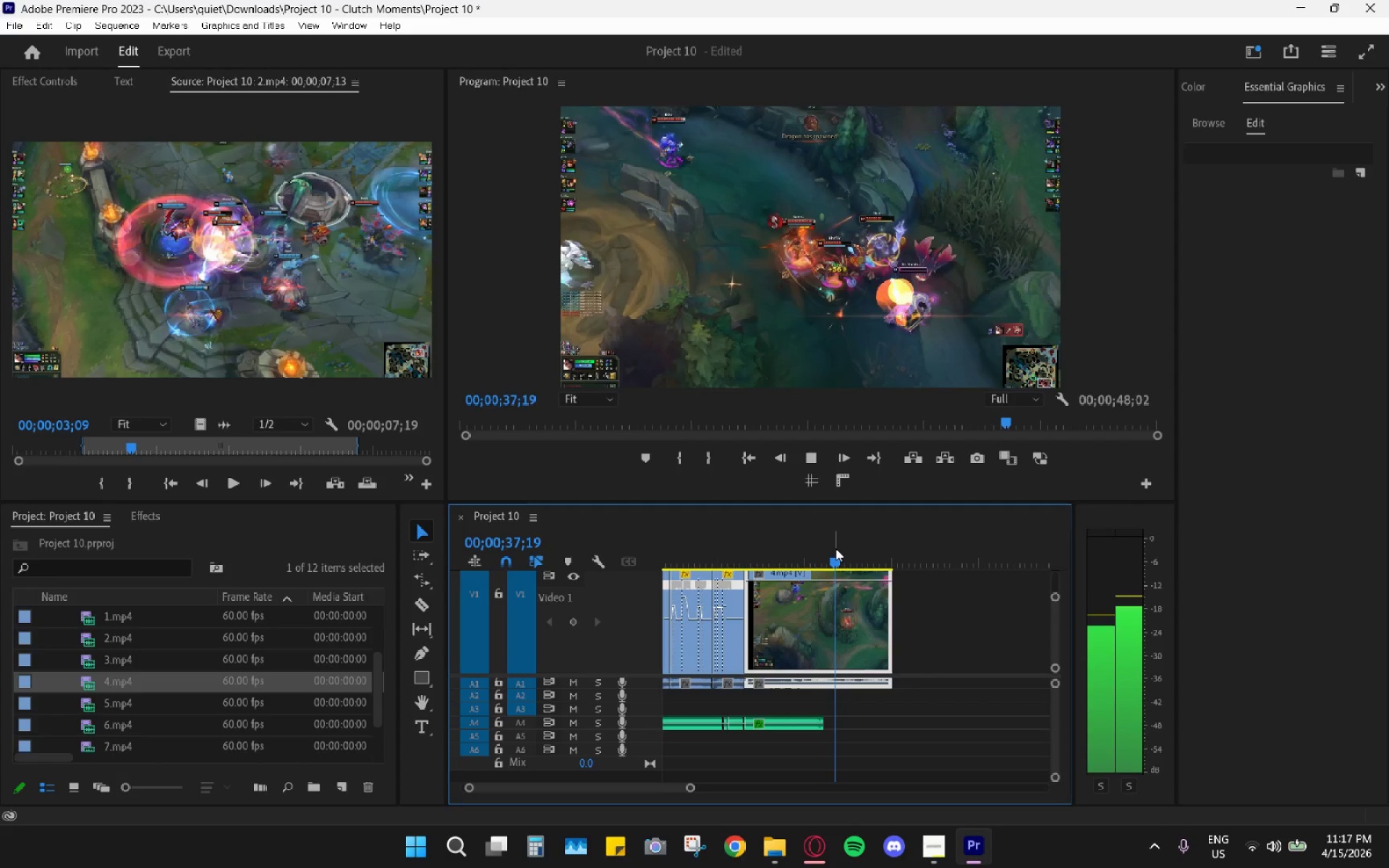 
key(Space)
 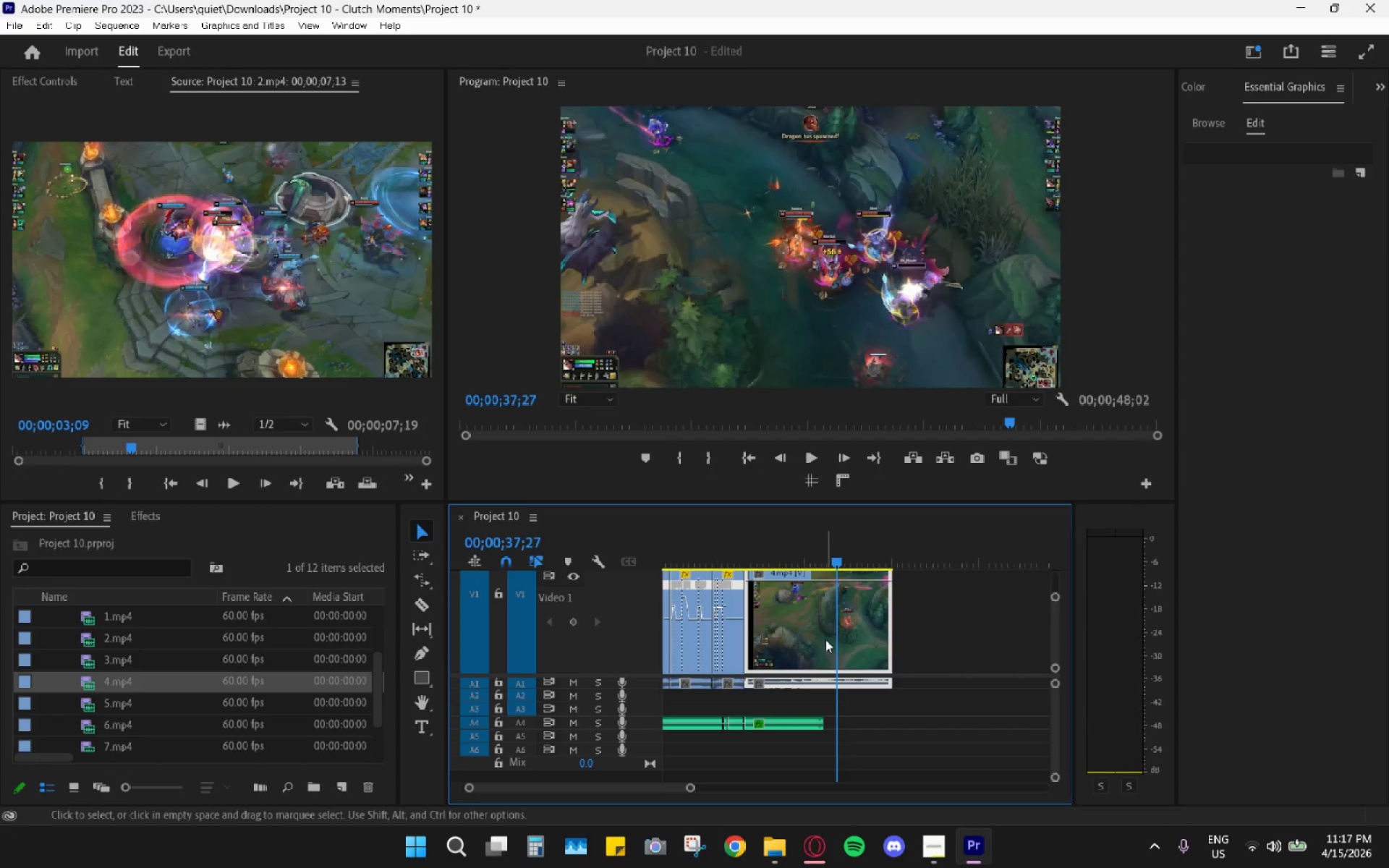 
left_click([825, 639])
 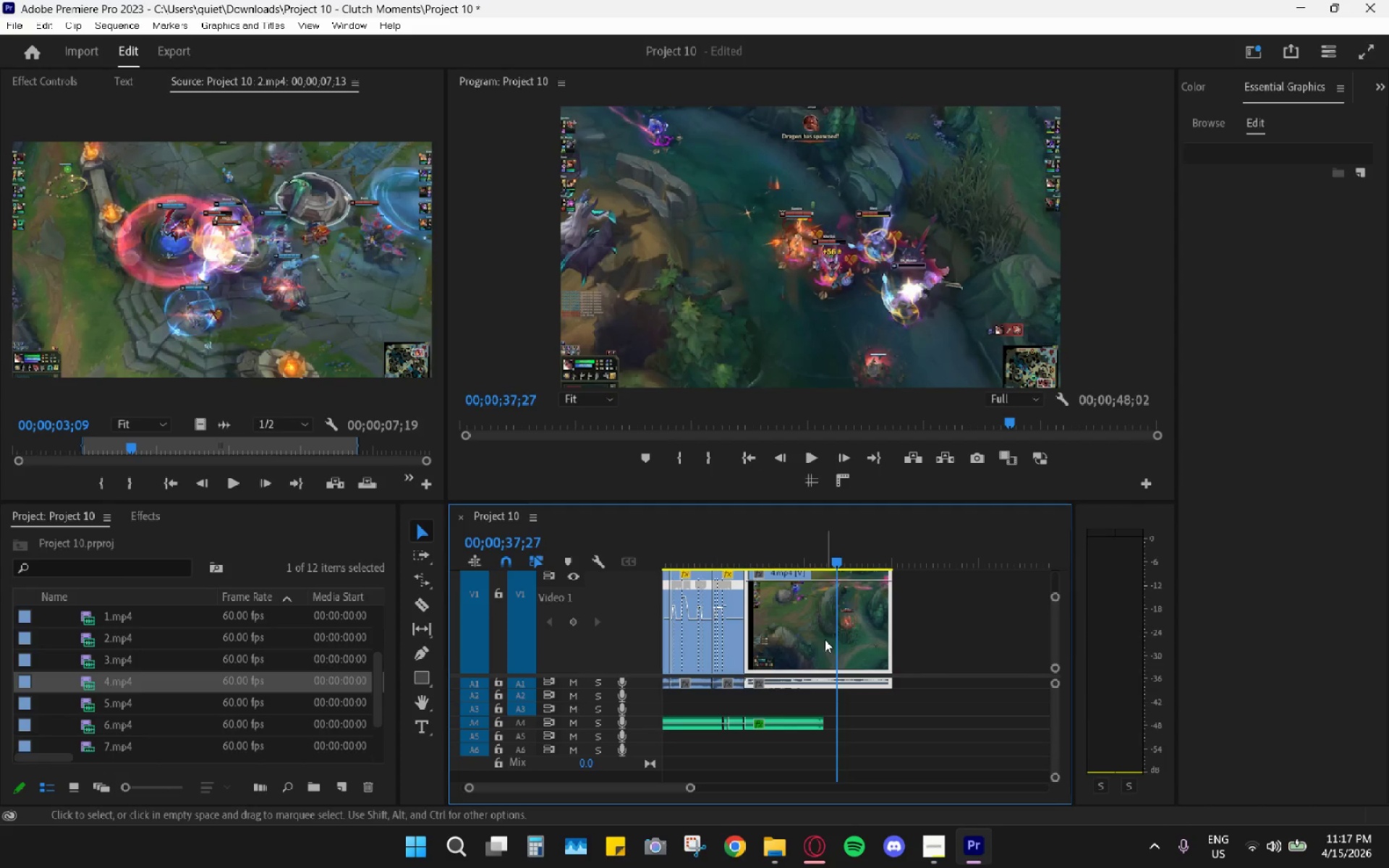 
key(H)
 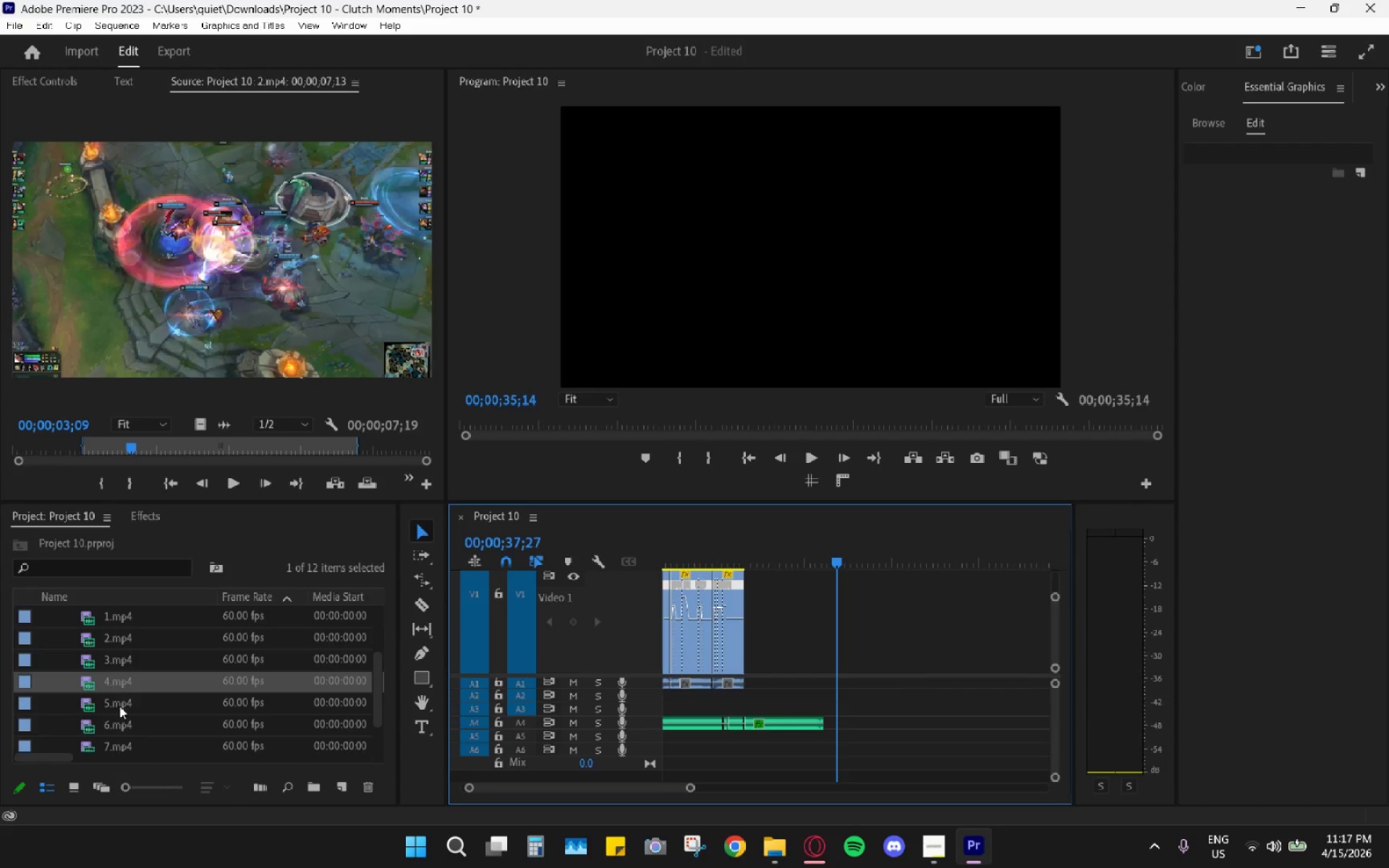 
left_click_drag(start_coordinate=[119, 707], to_coordinate=[888, 666])
 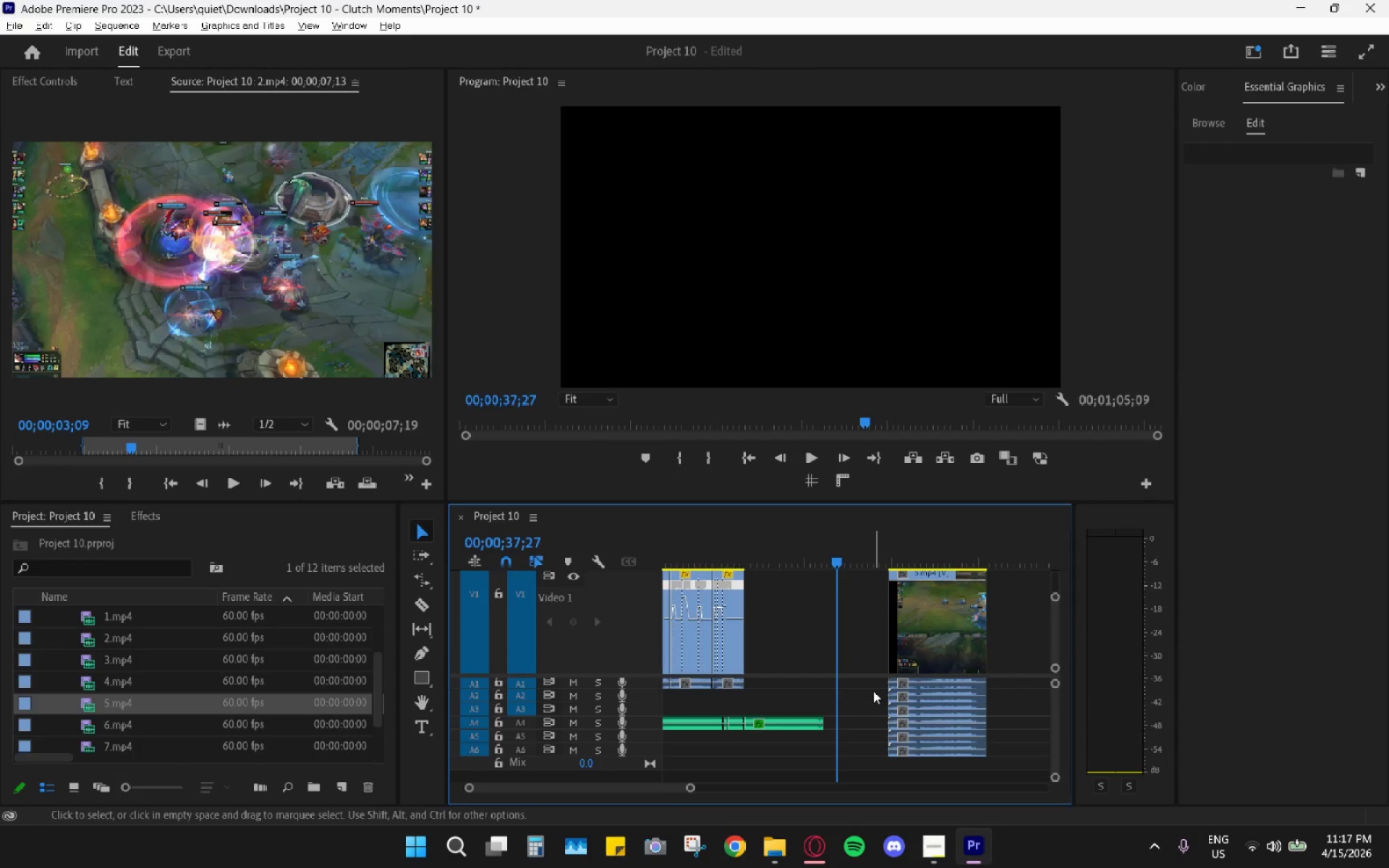 
hold_key(key=AltLeft, duration=1.41)
left_click_drag(start_coordinate=[886, 695], to_coordinate=[915, 755])
 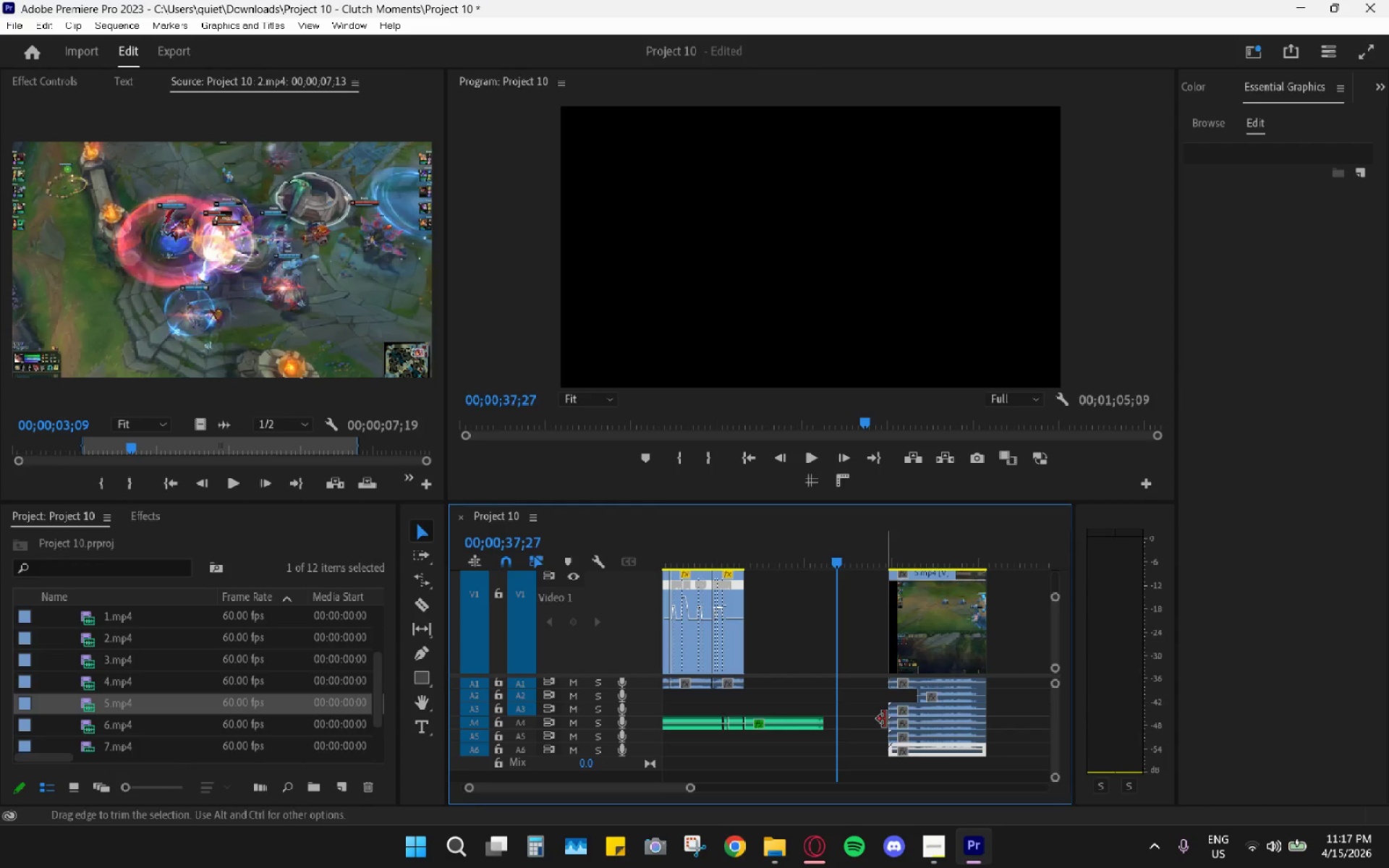 
left_click([876, 702])
 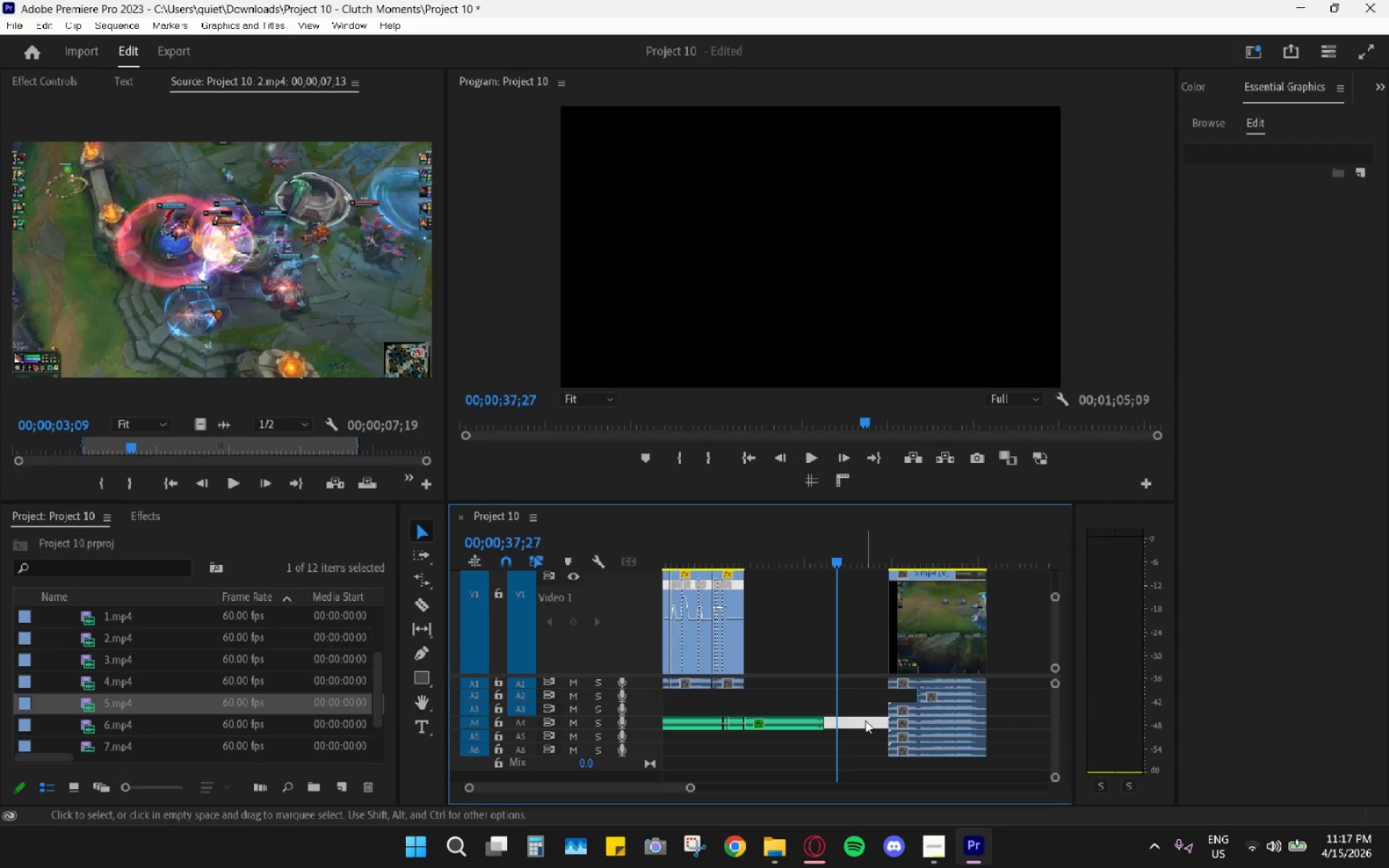 
key(Alt+AltLeft)
 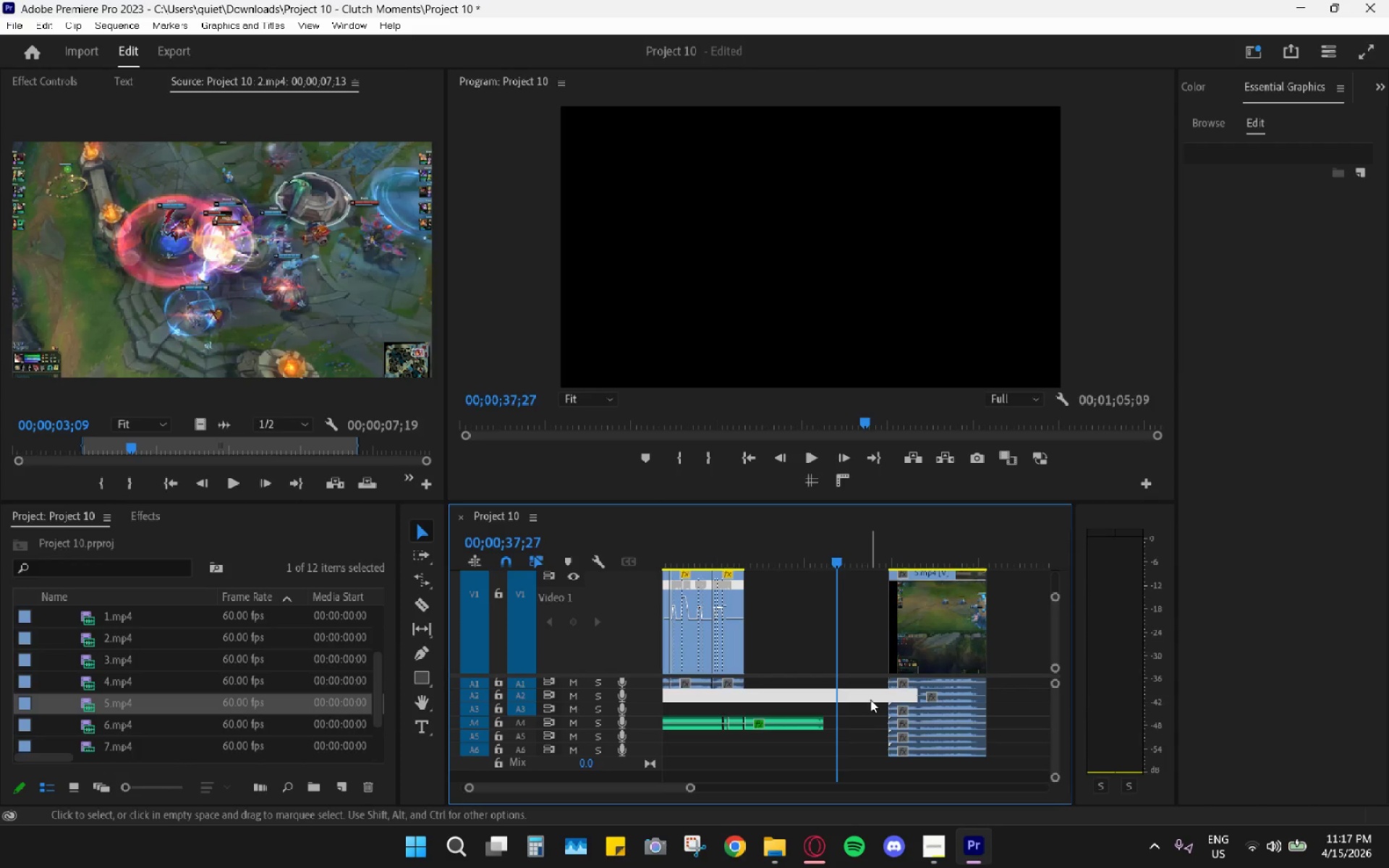 
left_click([870, 713])
 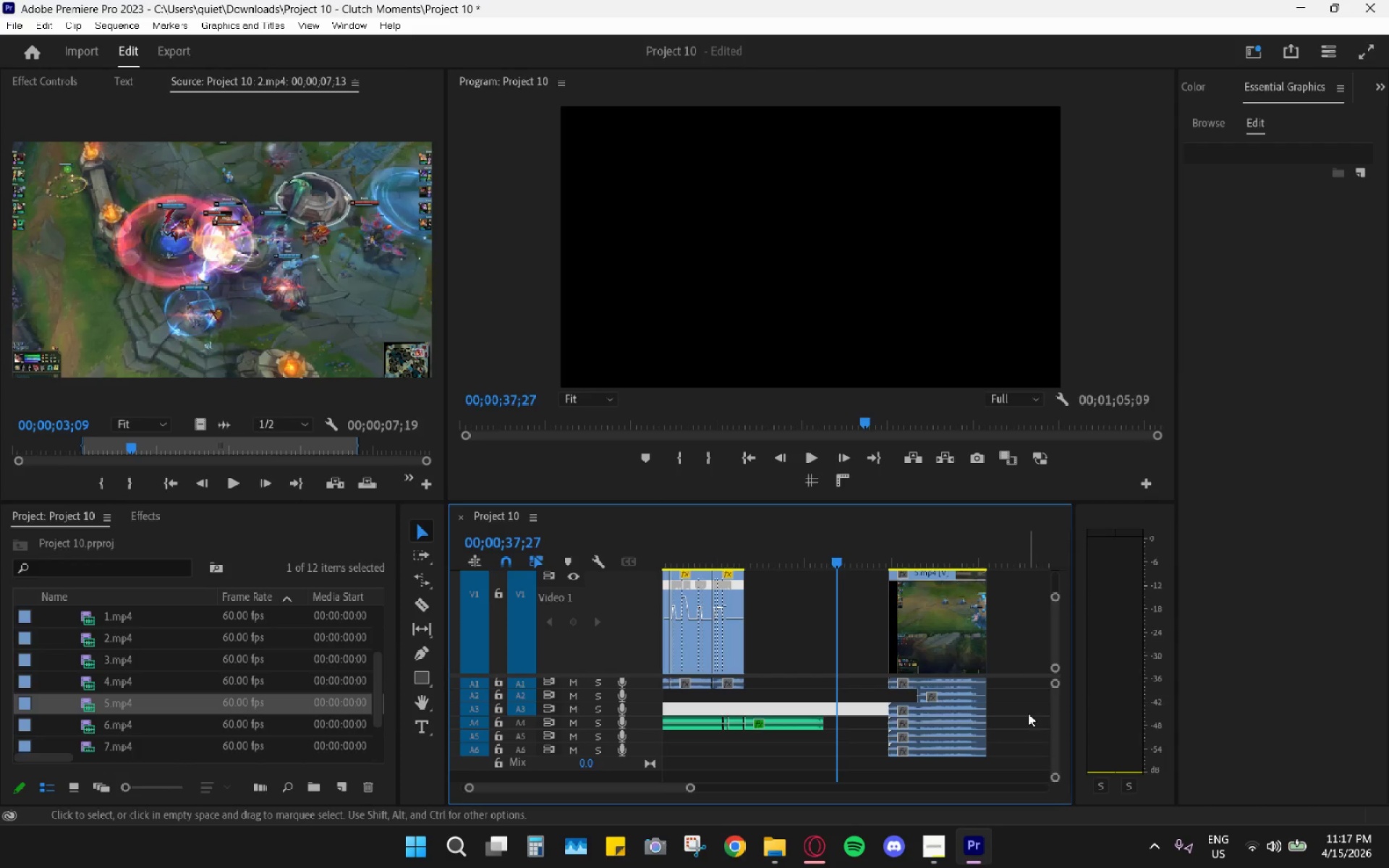 
left_click([1031, 709])
 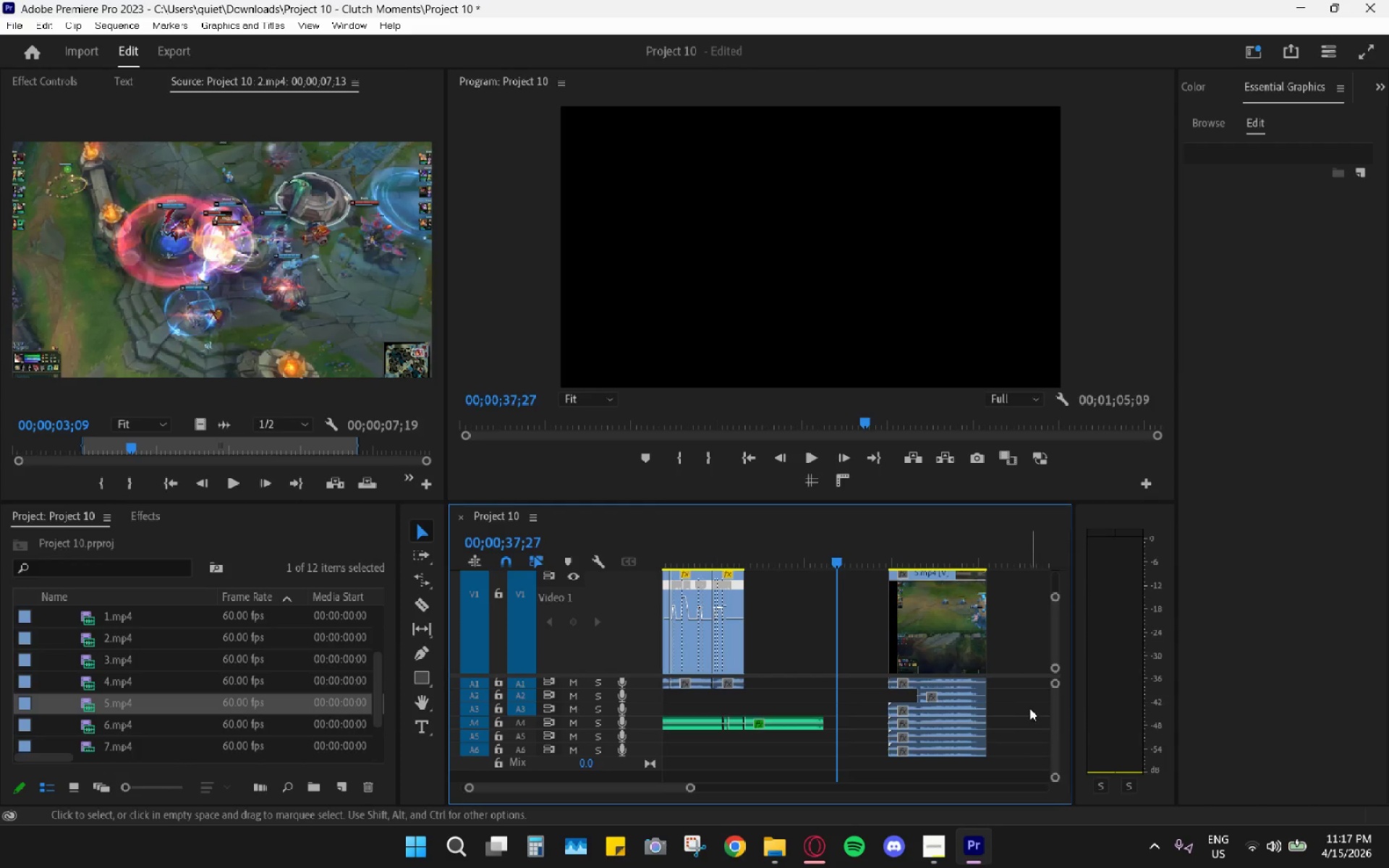 
hold_key(key=AltLeft, duration=0.84)
left_click_drag(start_coordinate=[1023, 697], to_coordinate=[948, 754])
 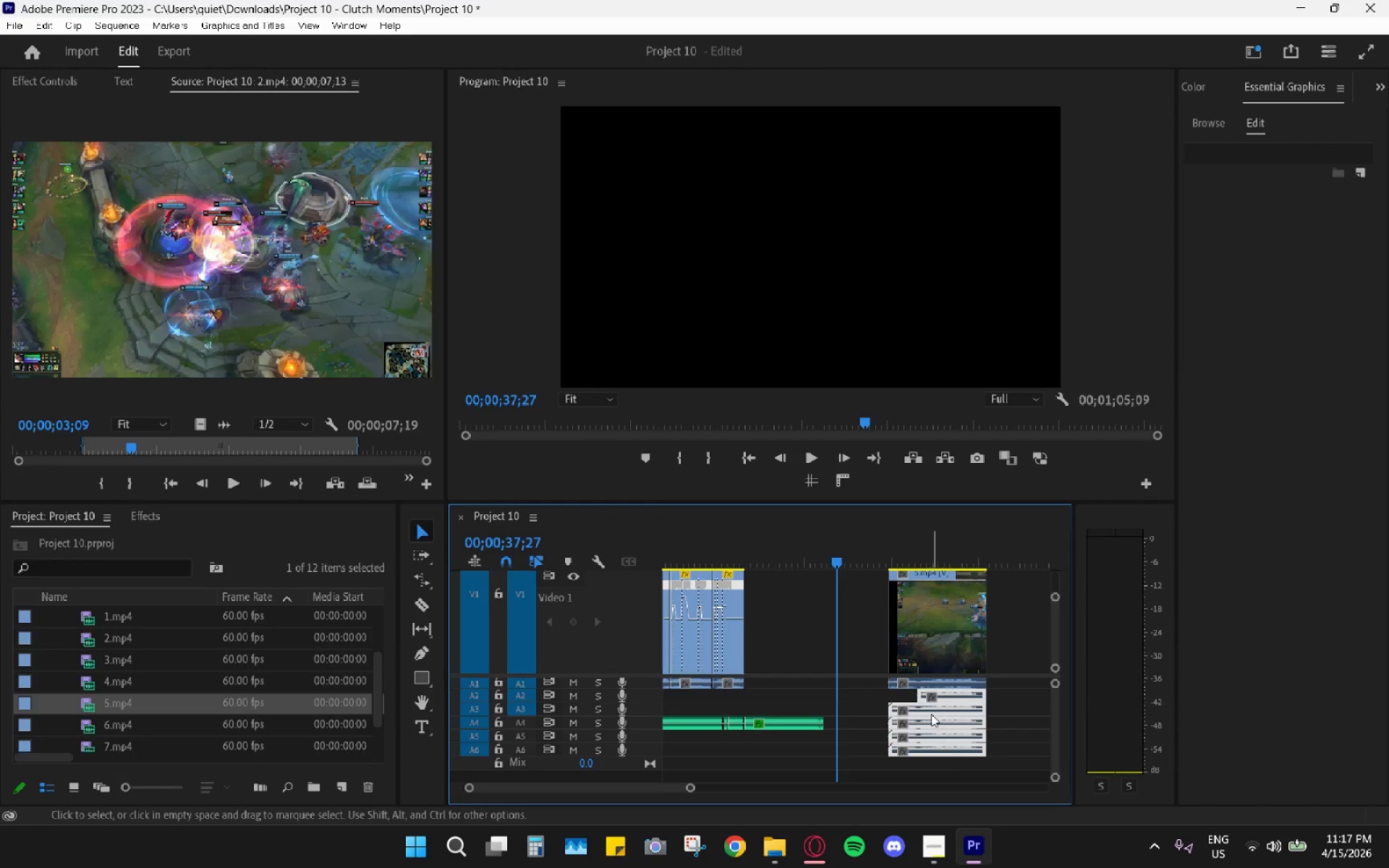 
key(H)
 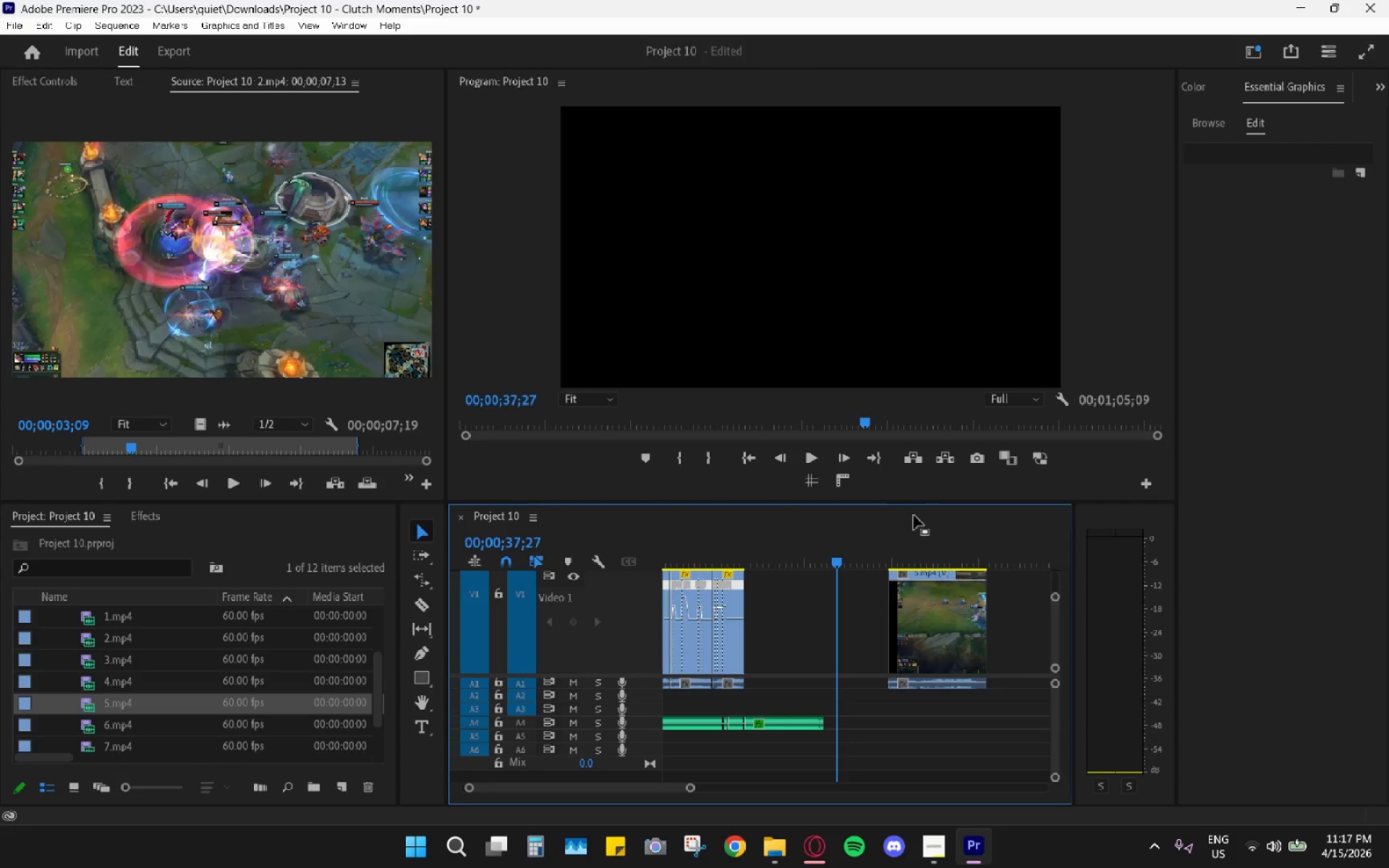 
left_click_drag(start_coordinate=[769, 530], to_coordinate=[558, 560])
 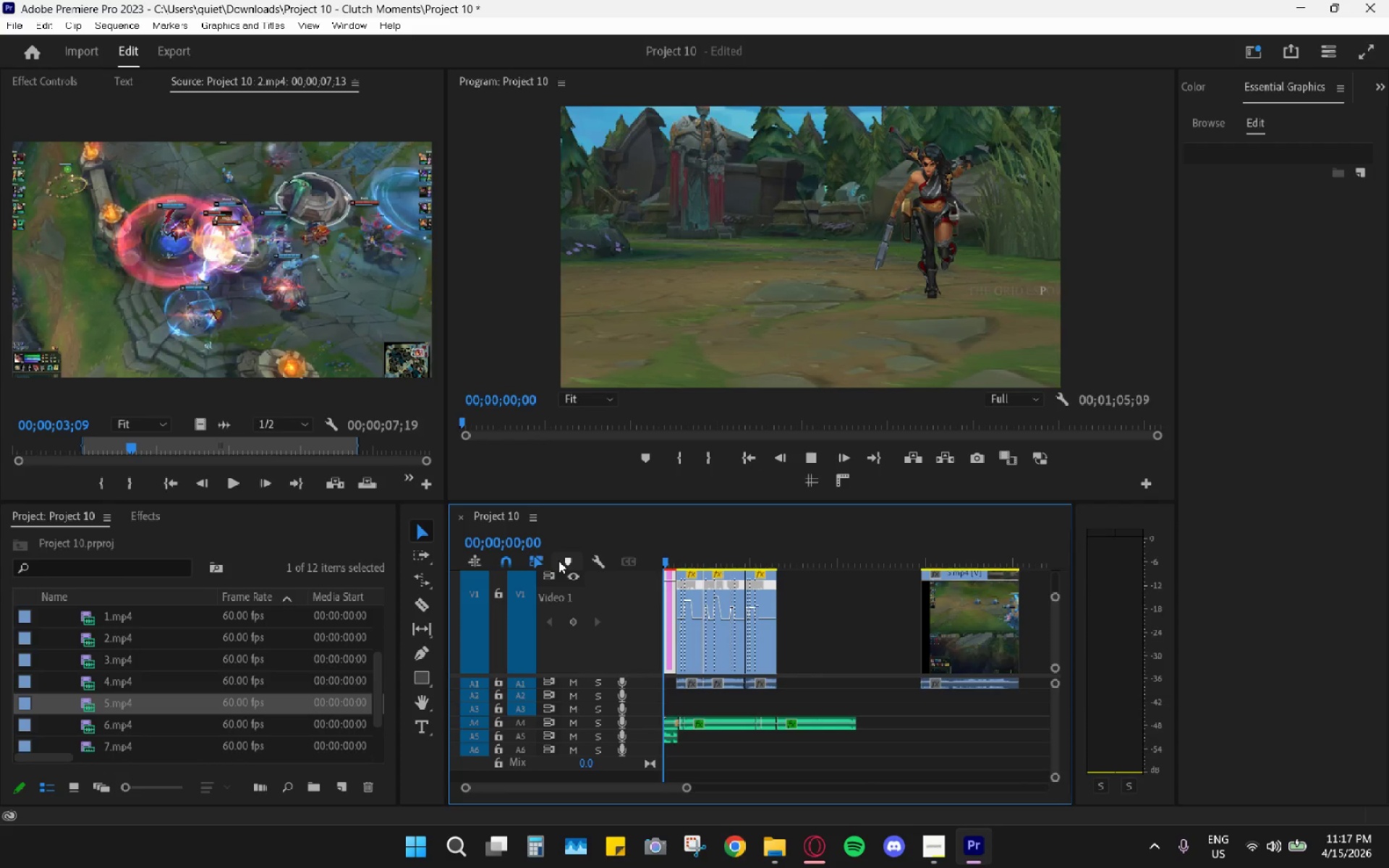 
key(Space)
 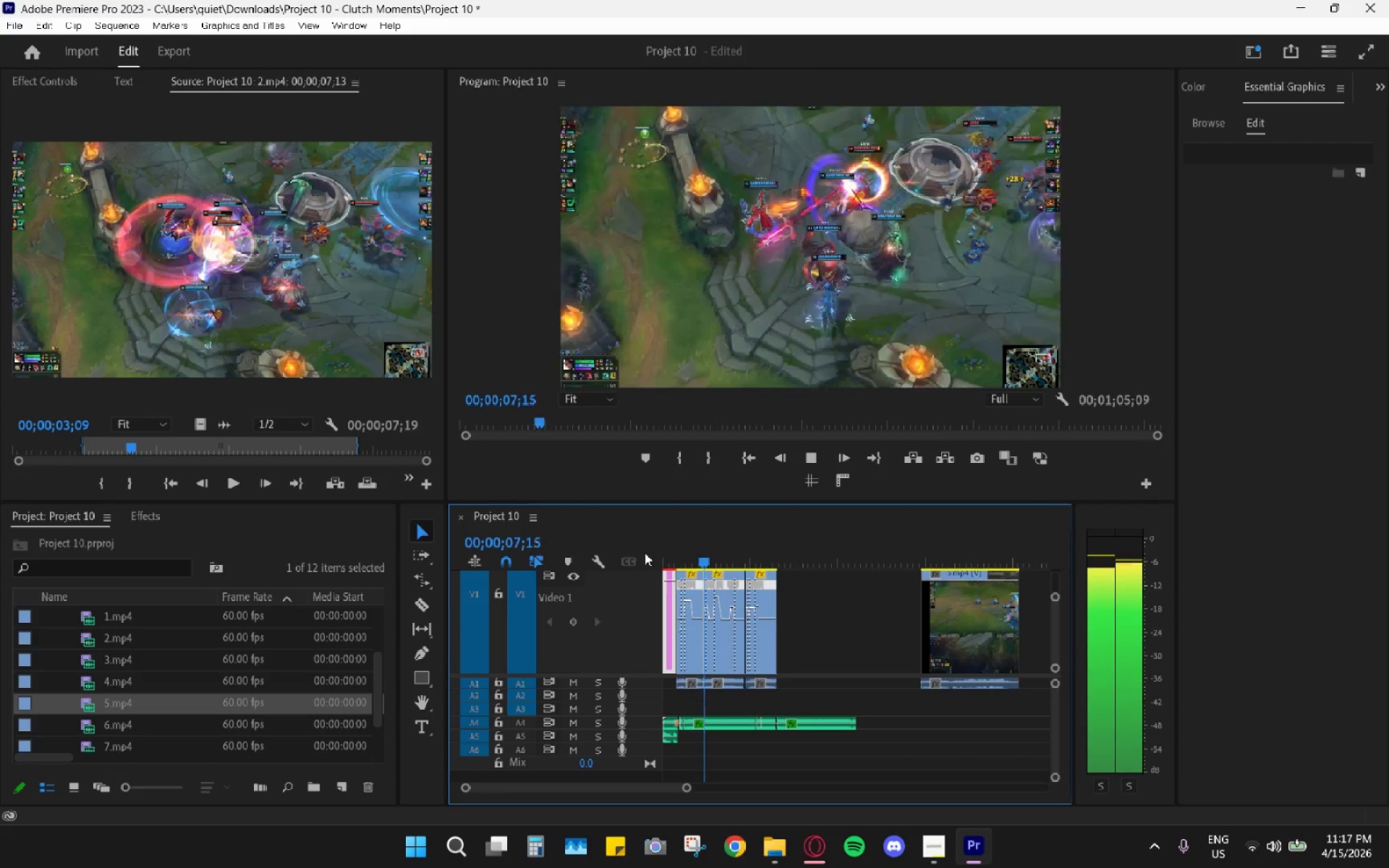 
wait(13.11)
 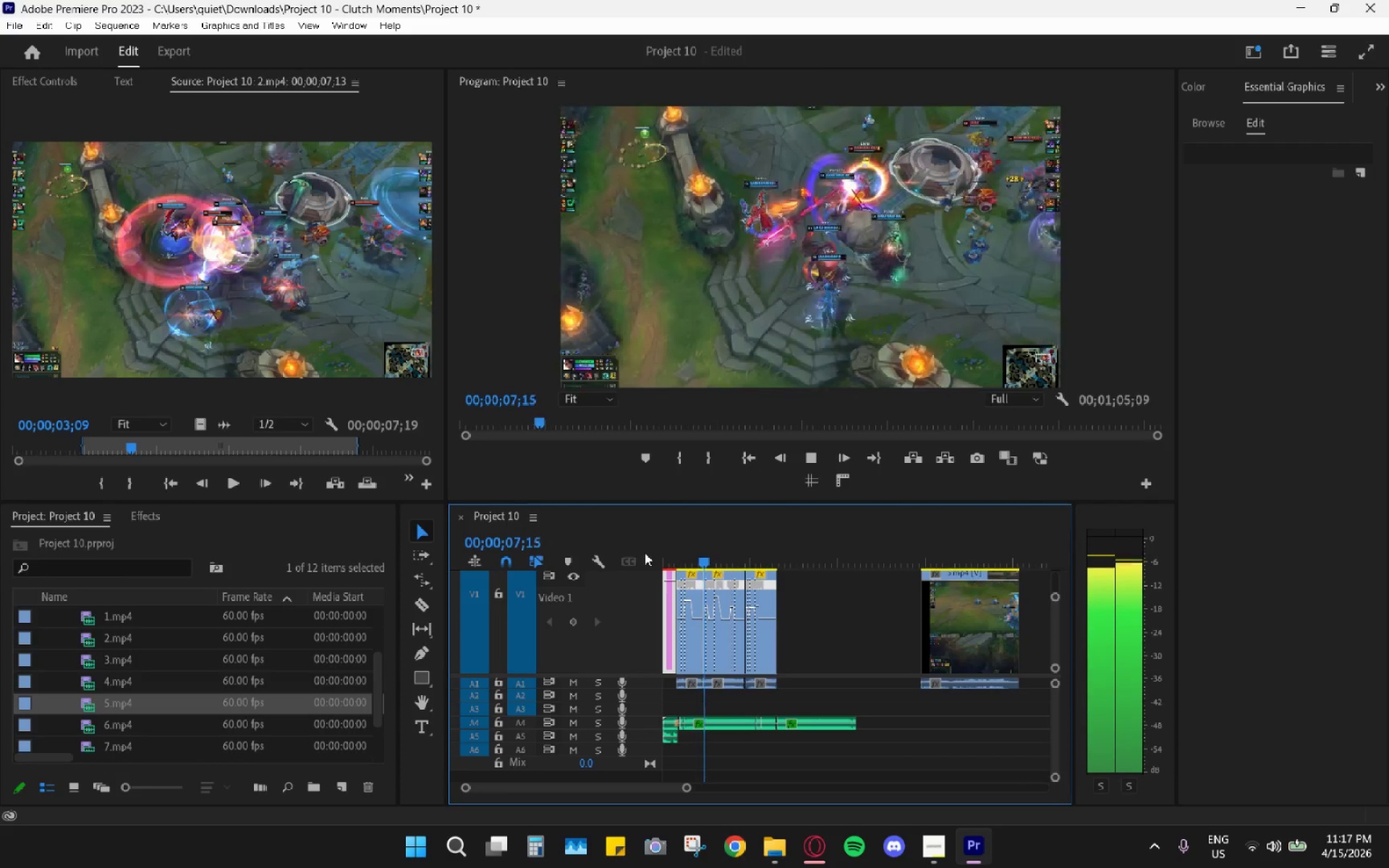 
key(Space)